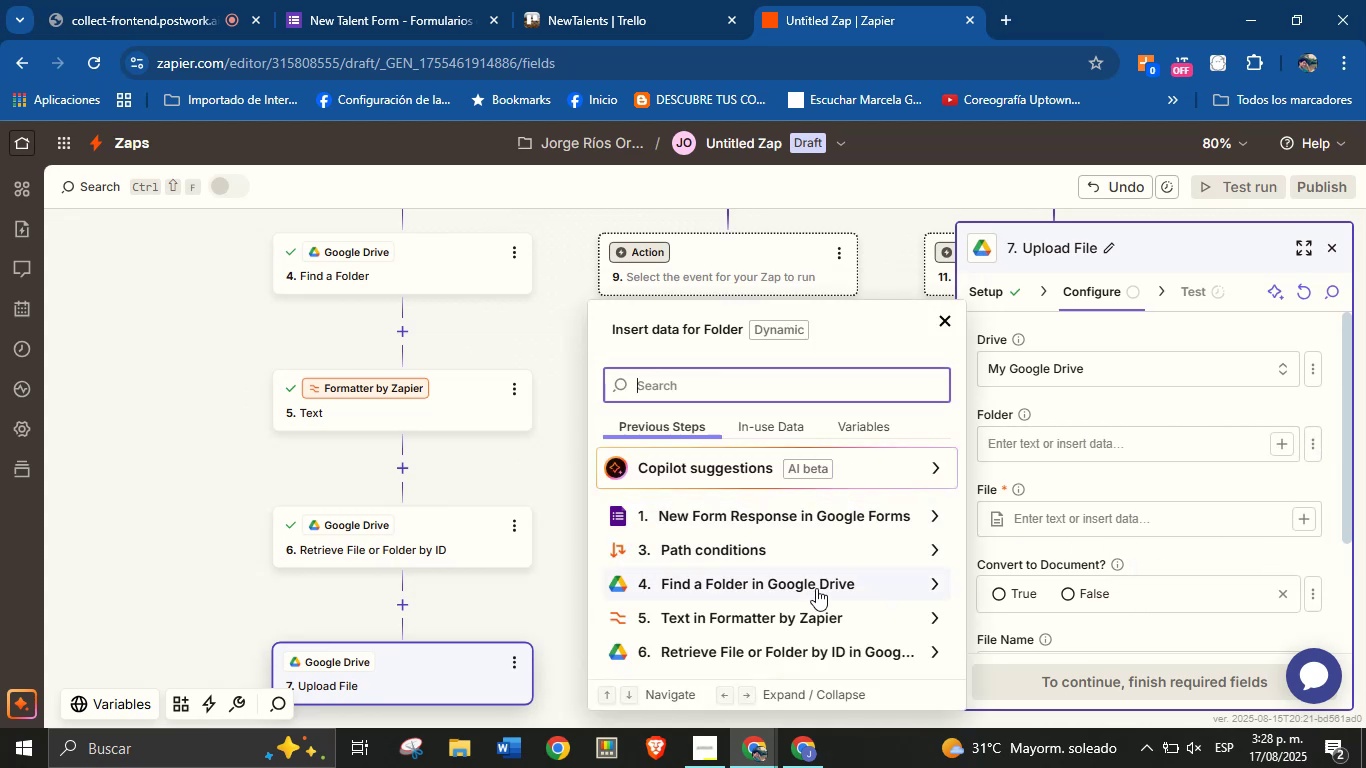 
left_click([936, 652])
 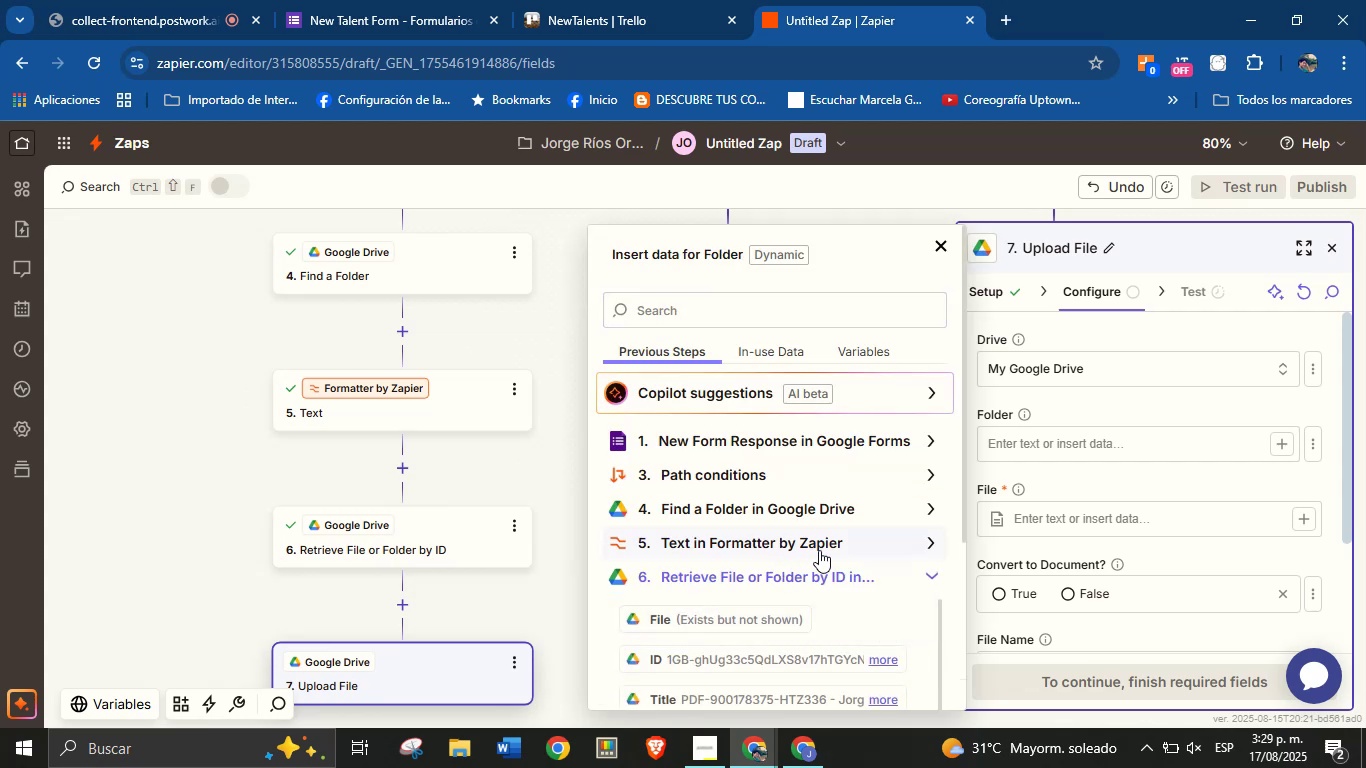 
left_click([922, 508])
 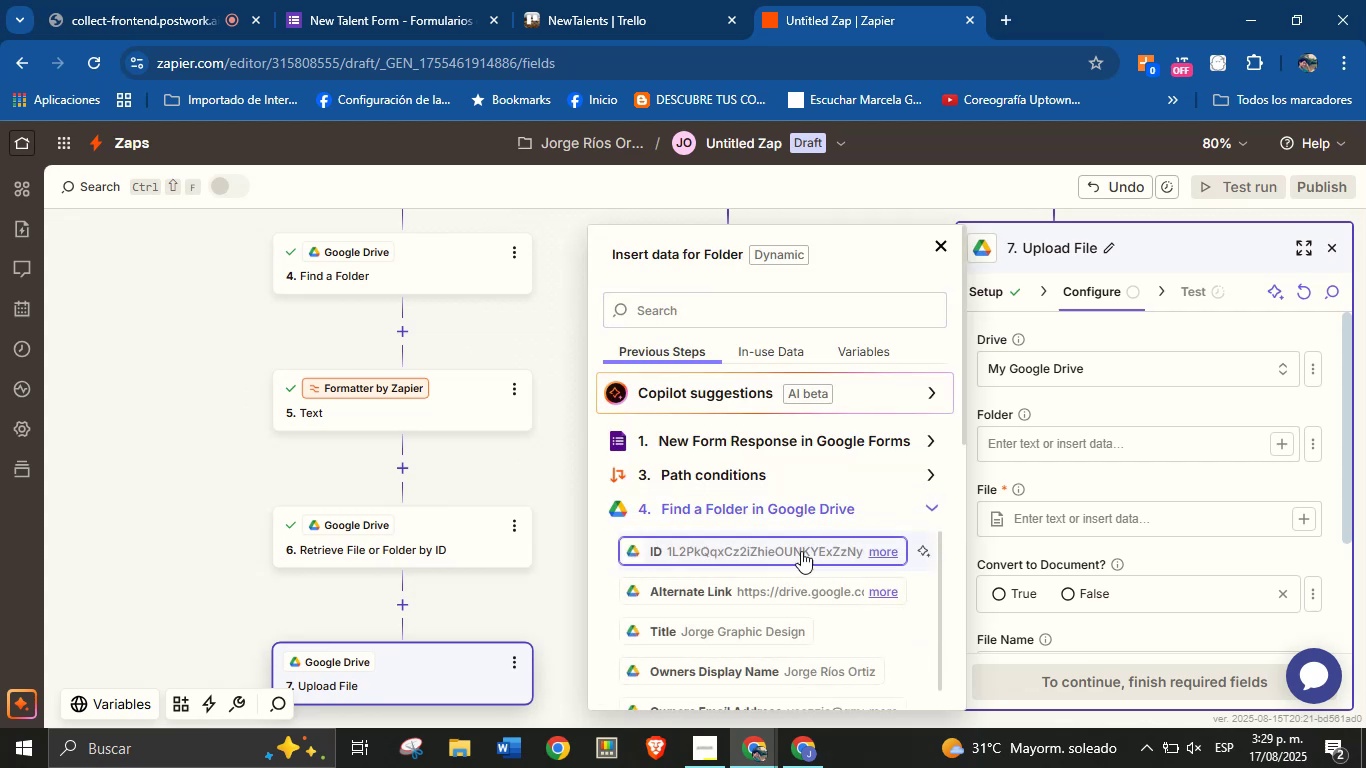 
left_click([785, 553])
 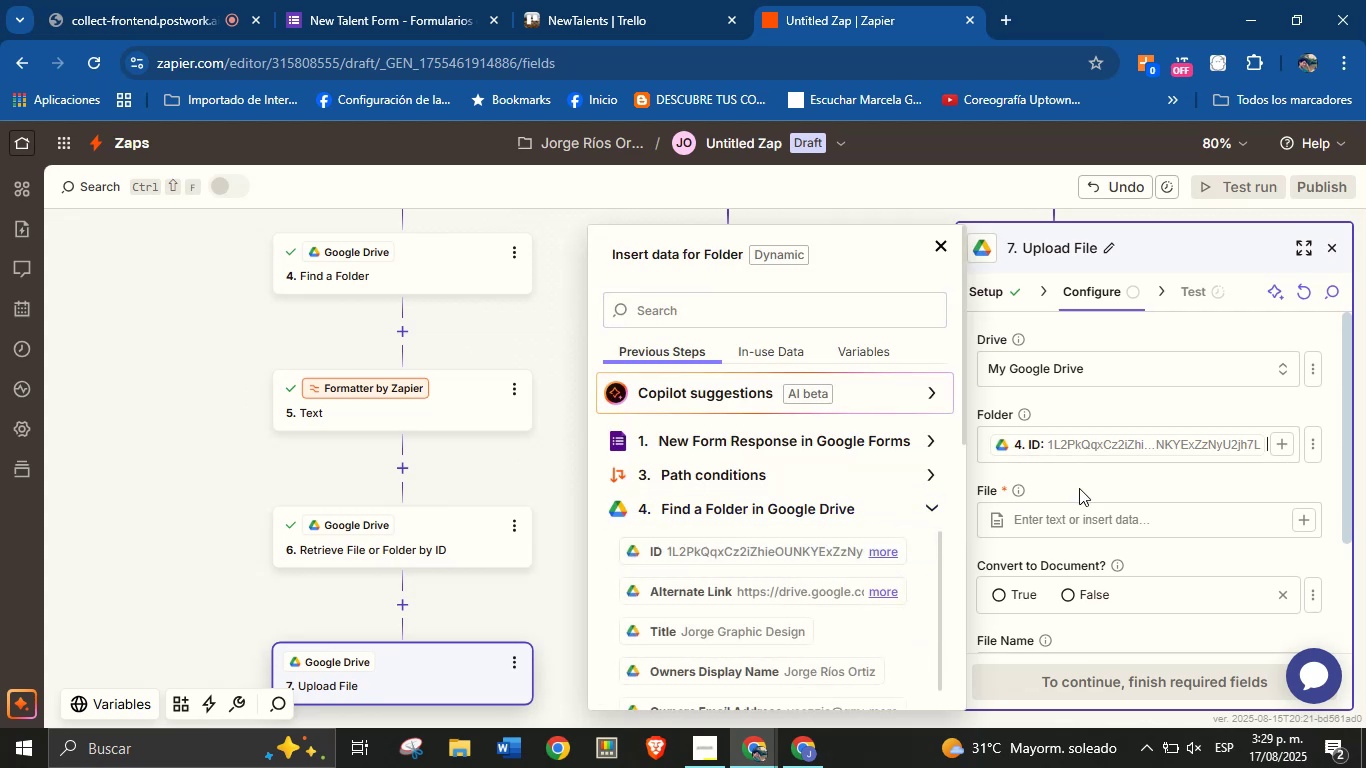 
left_click([1085, 484])
 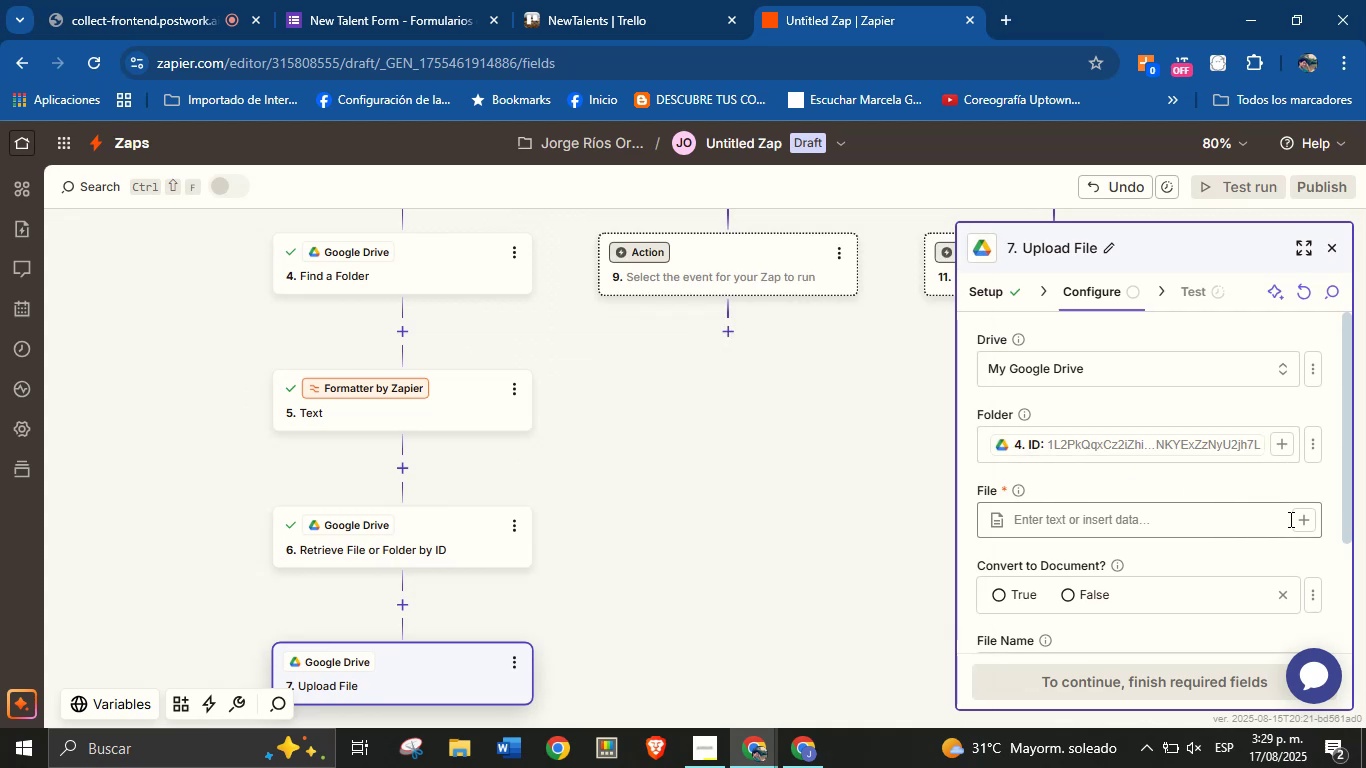 
left_click([1295, 520])
 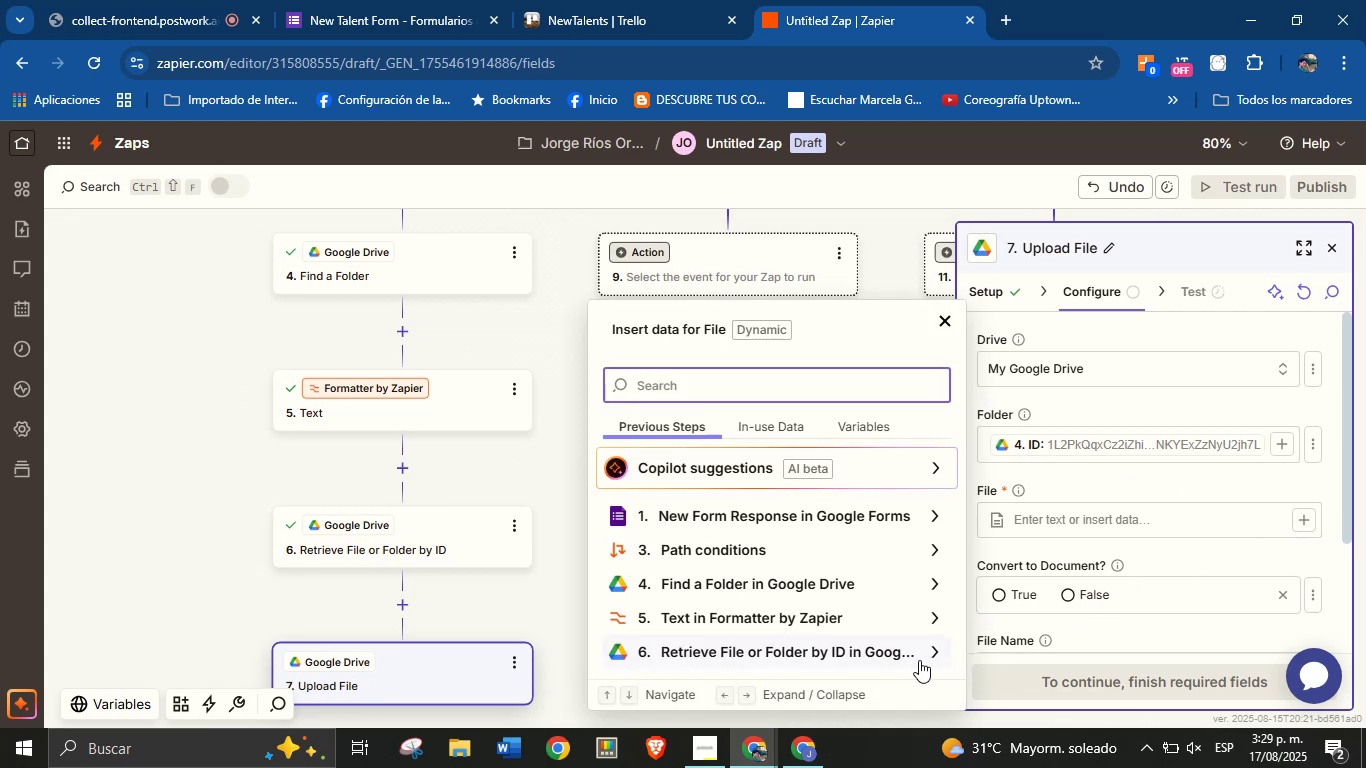 
left_click([930, 659])
 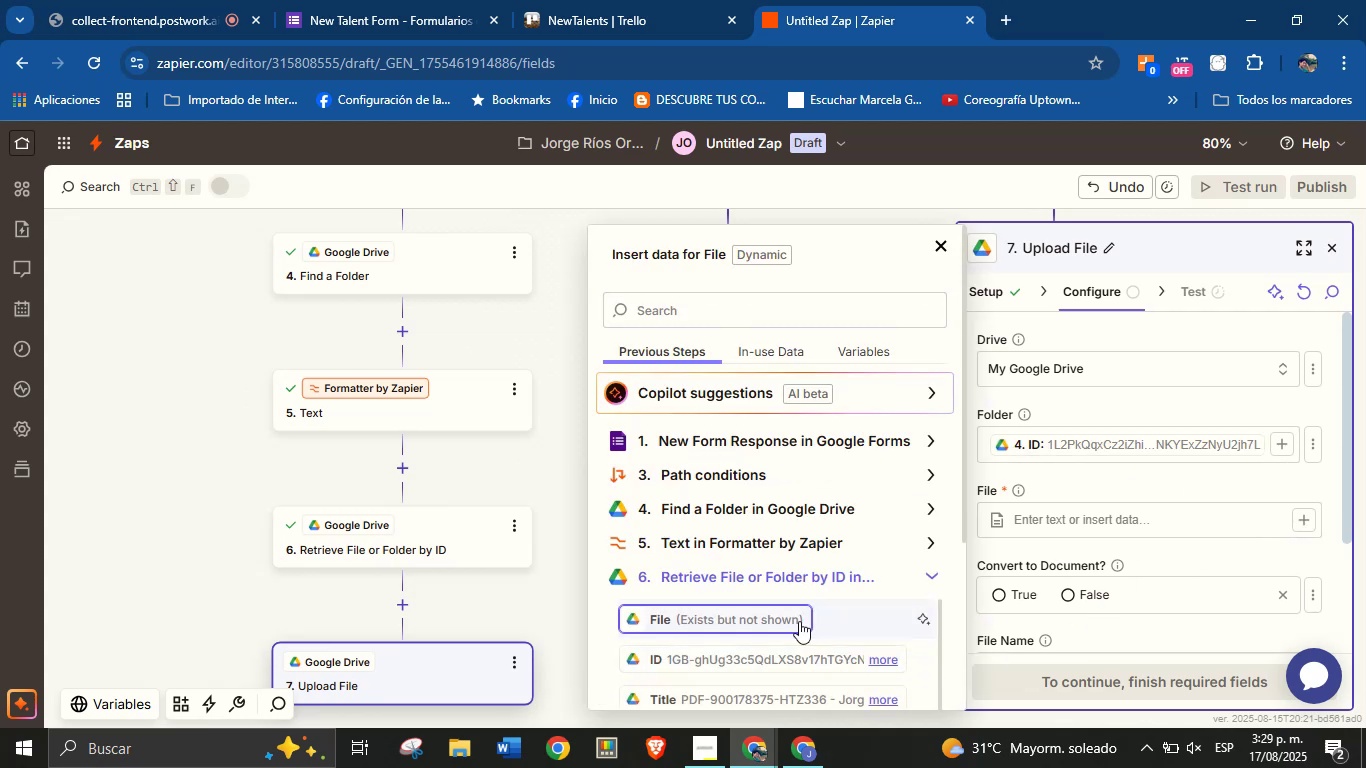 
left_click([796, 620])
 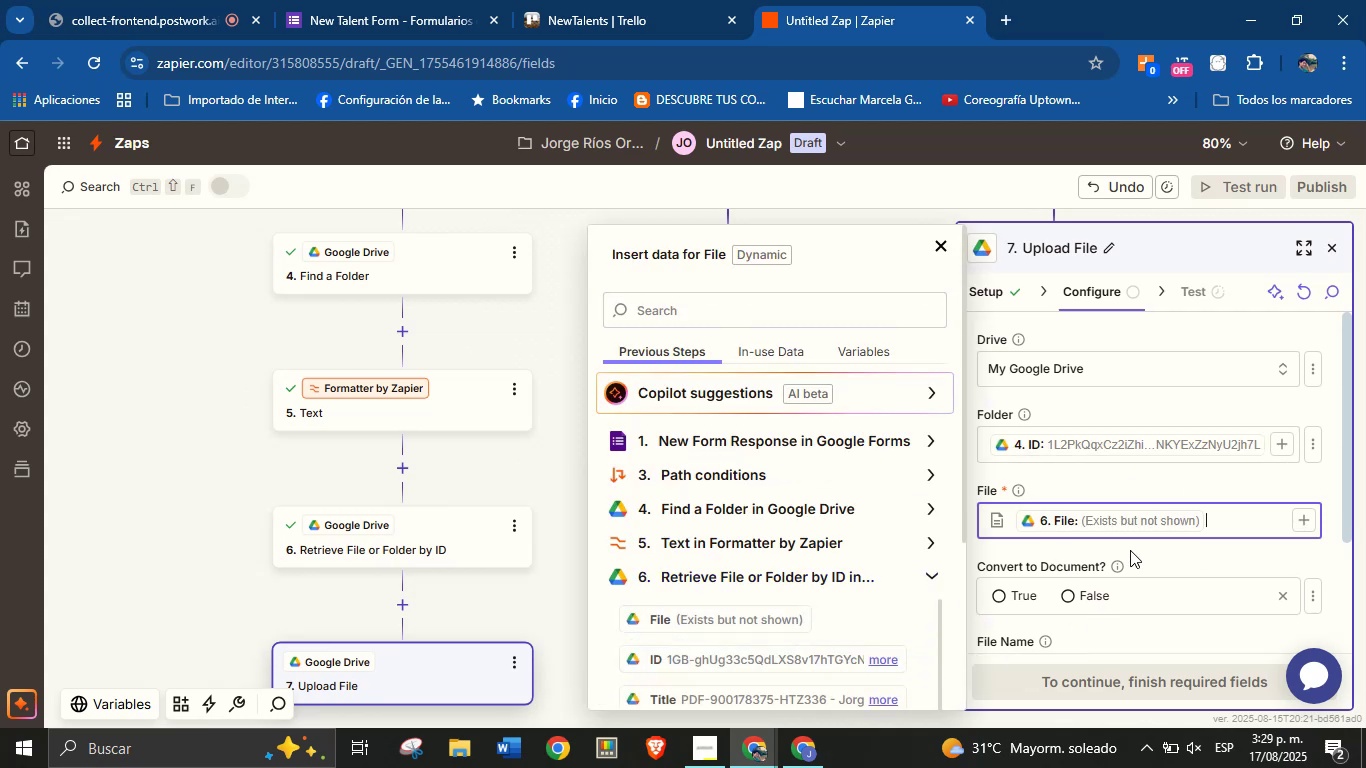 
left_click([1147, 550])
 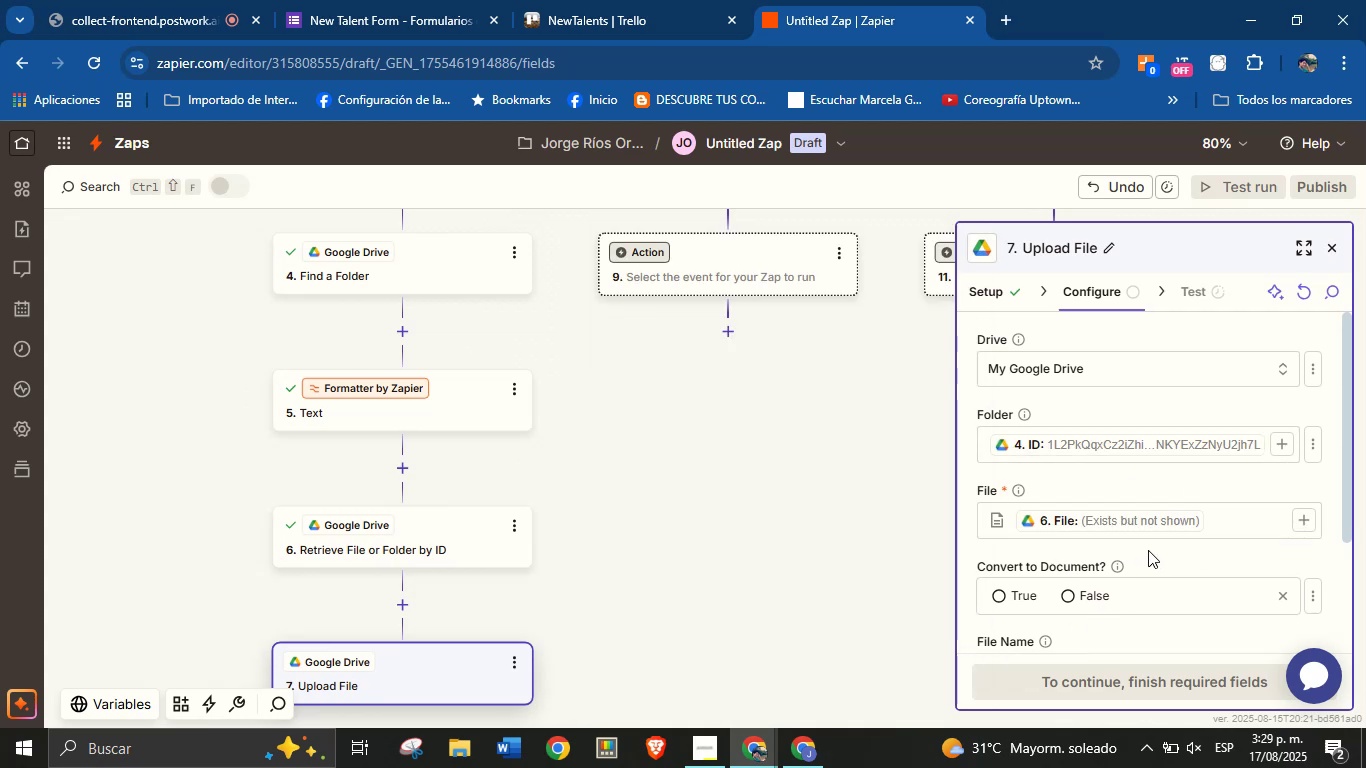 
scroll: coordinate [1147, 553], scroll_direction: down, amount: 3.0
 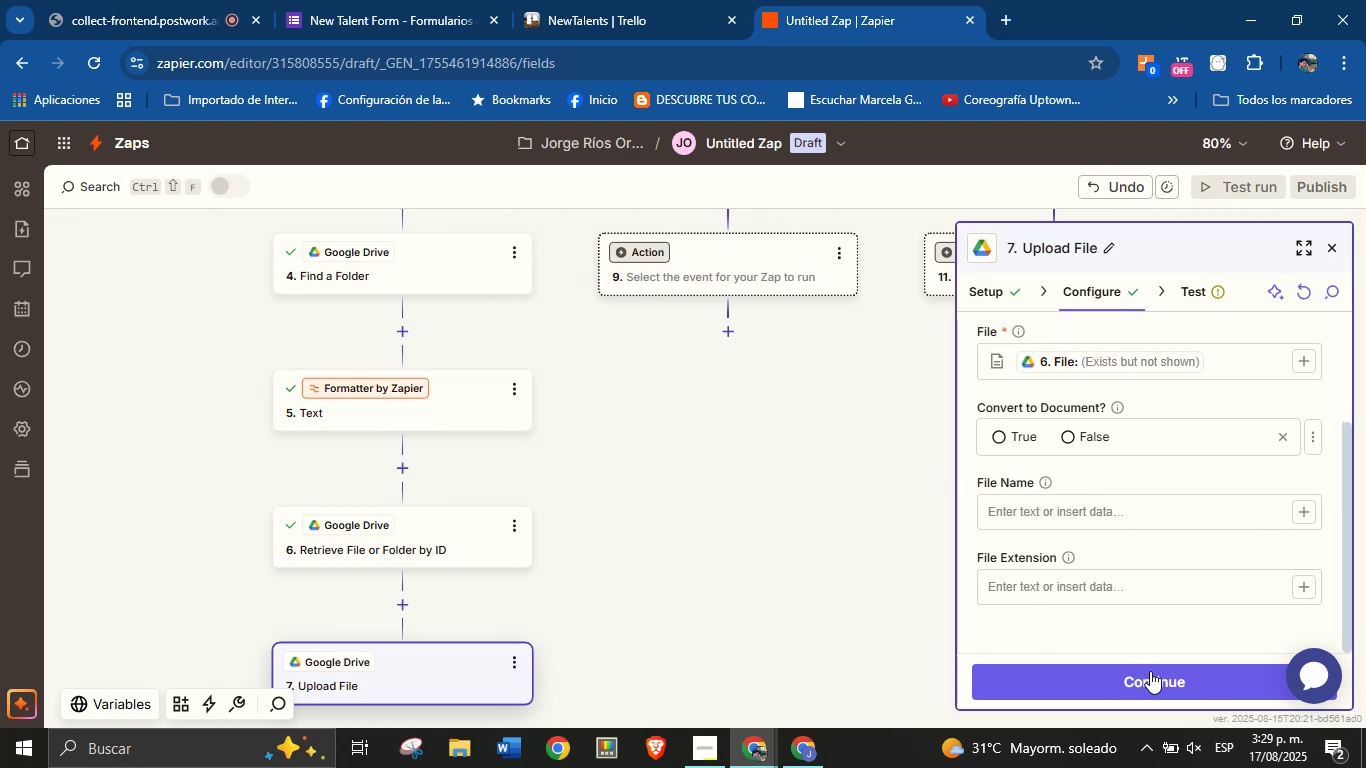 
left_click([1151, 672])
 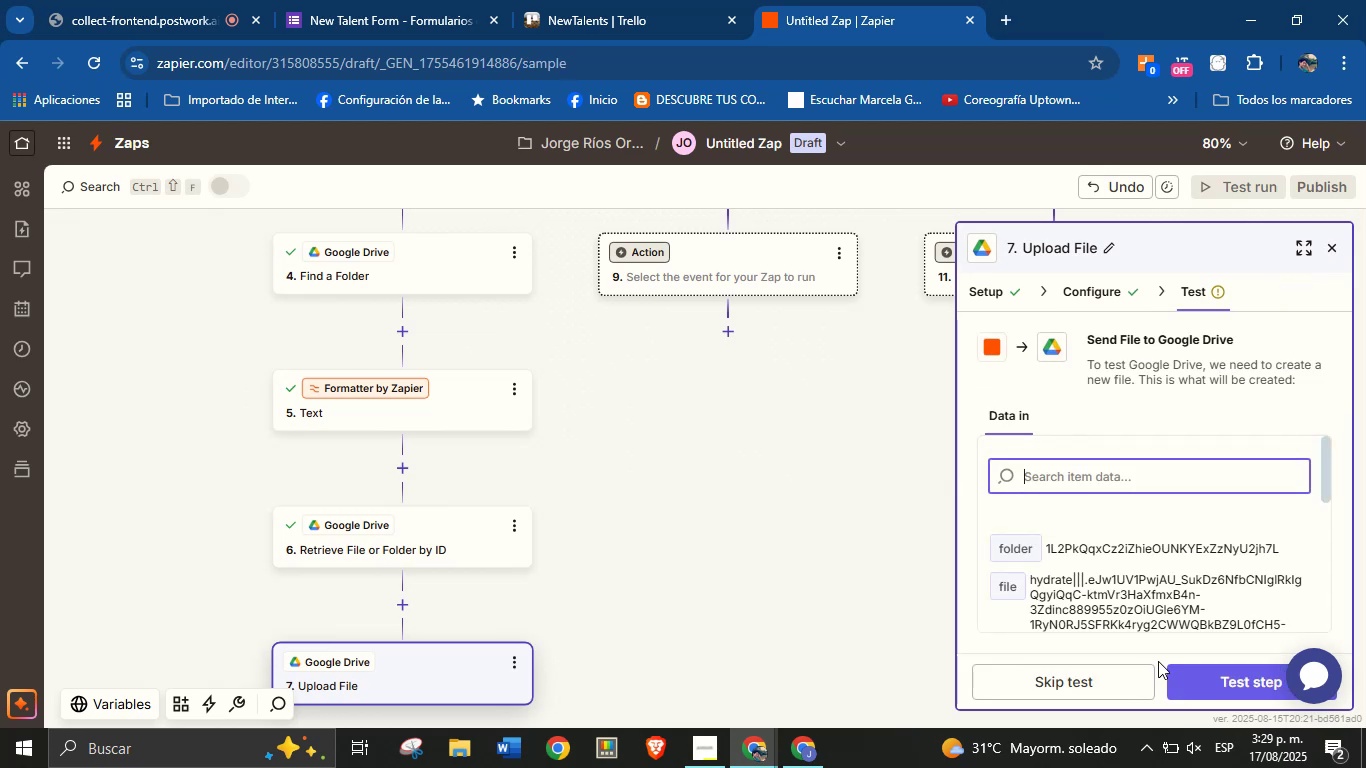 
left_click([1247, 681])
 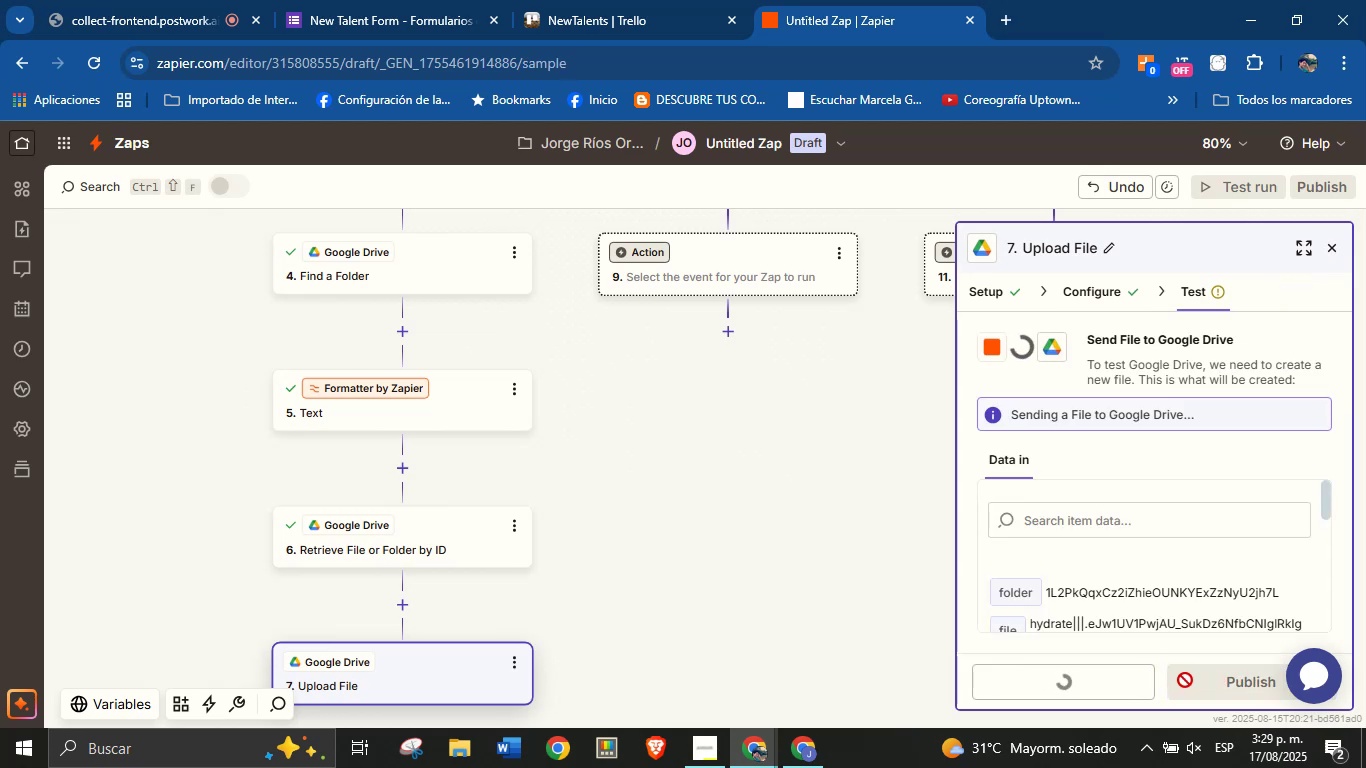 
left_click_drag(start_coordinate=[825, 601], to_coordinate=[780, 519])
 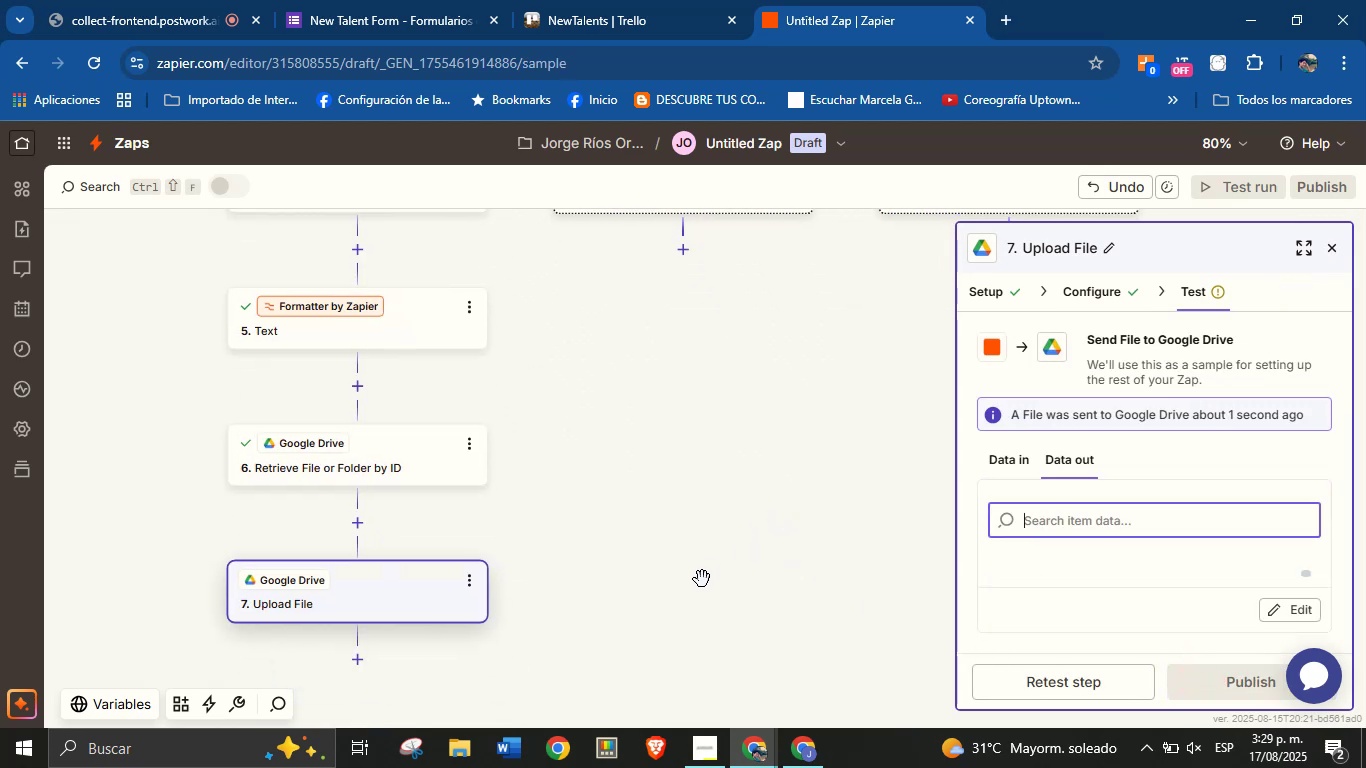 
left_click_drag(start_coordinate=[710, 552], to_coordinate=[685, 485])
 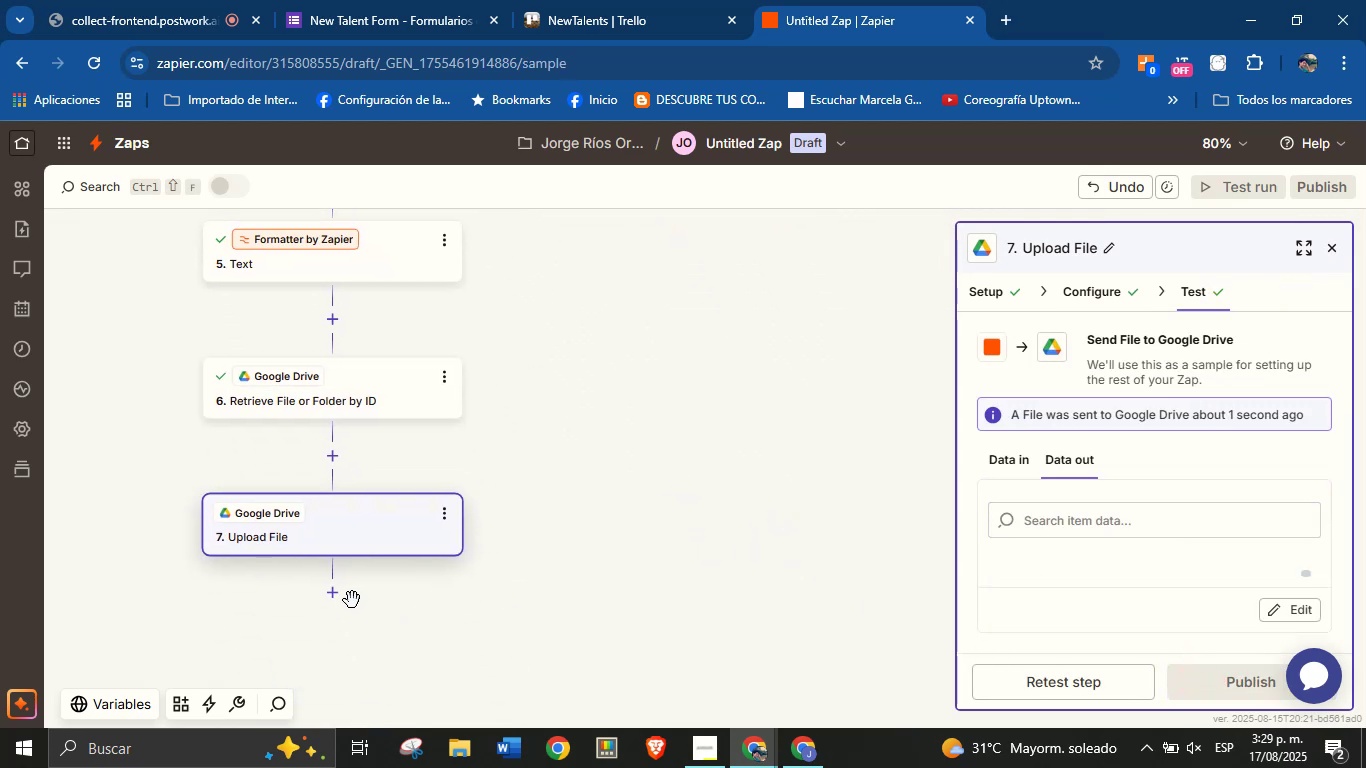 
left_click([333, 591])
 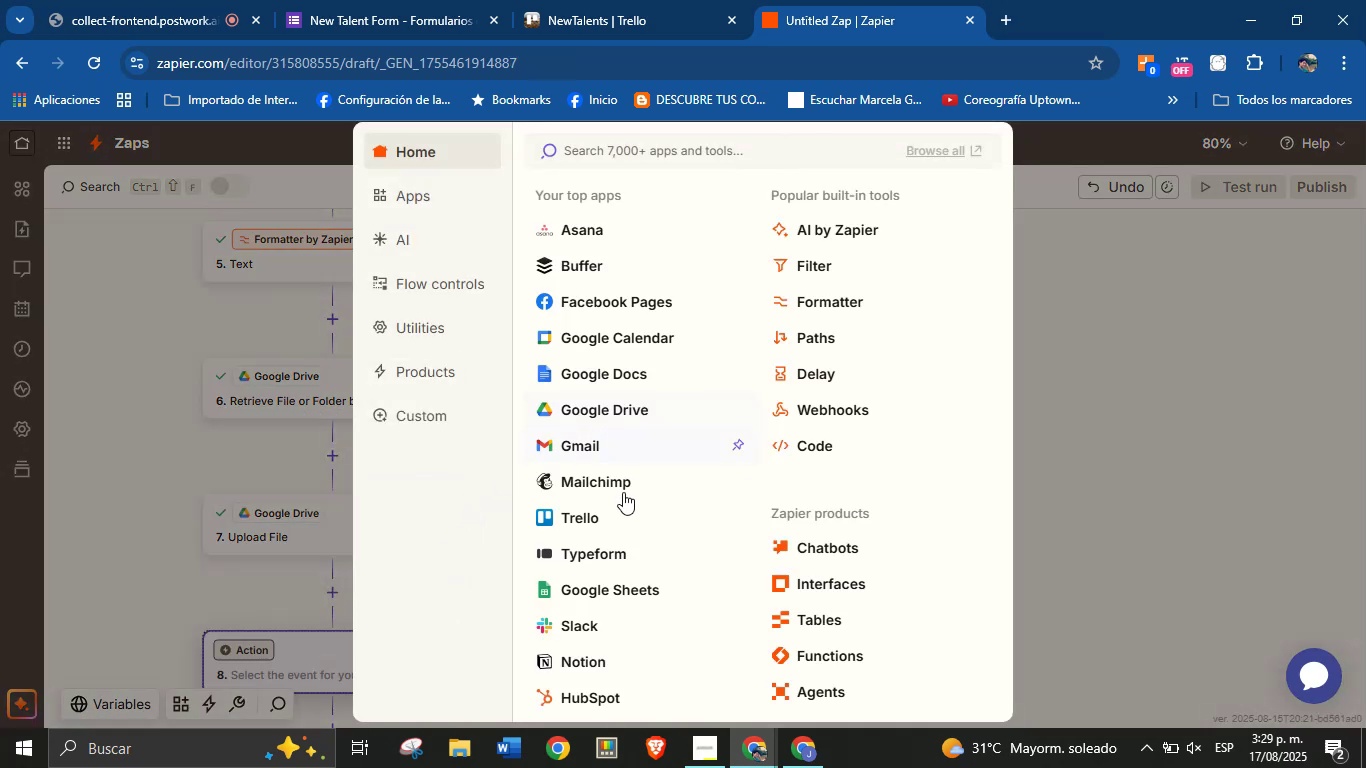 
left_click([595, 626])
 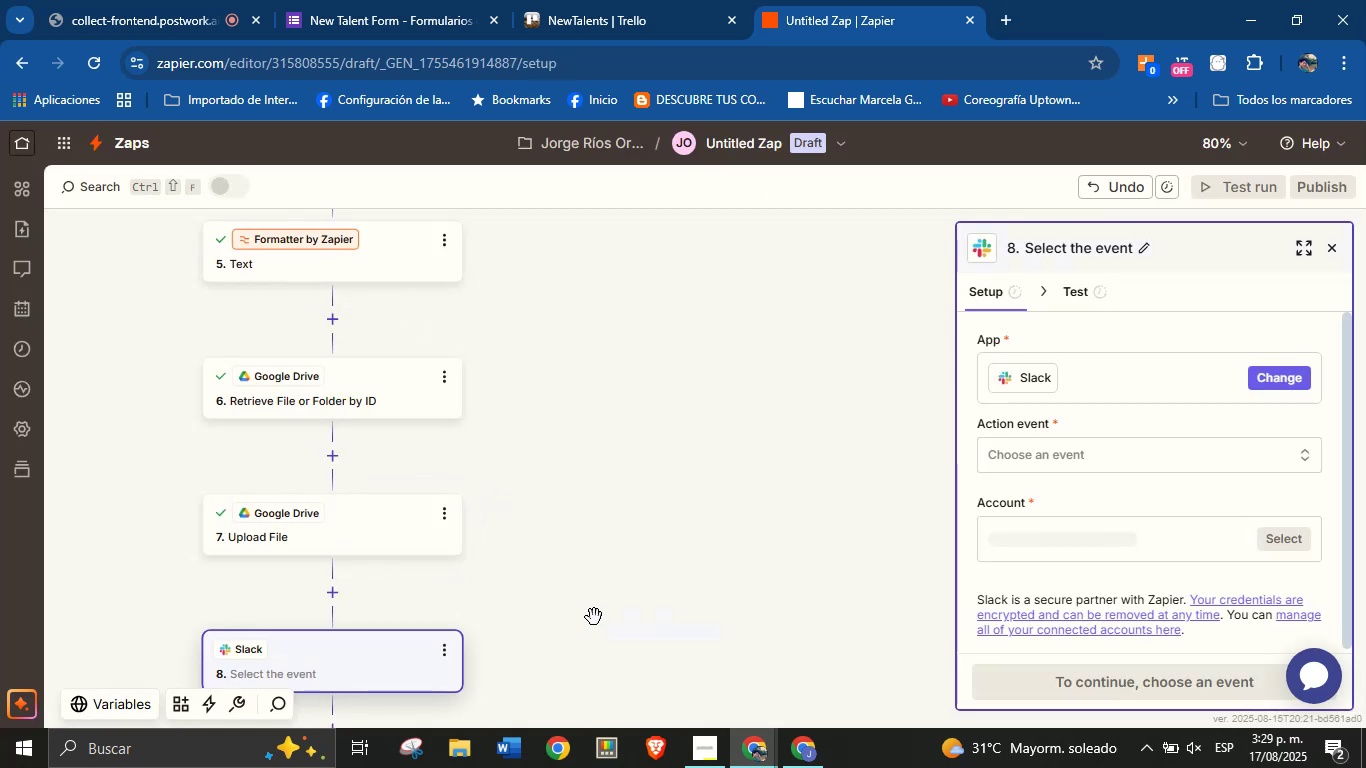 
left_click_drag(start_coordinate=[582, 590], to_coordinate=[592, 521])
 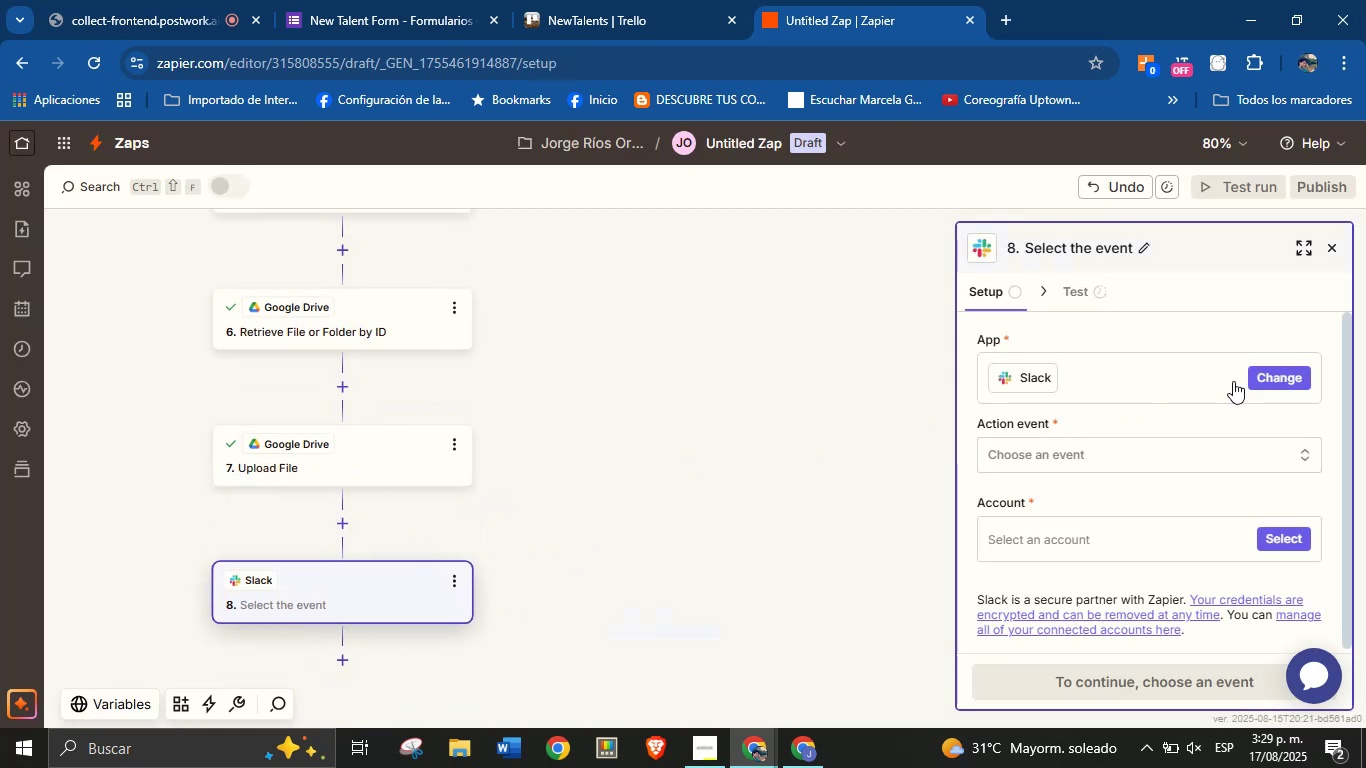 
left_click([1260, 376])
 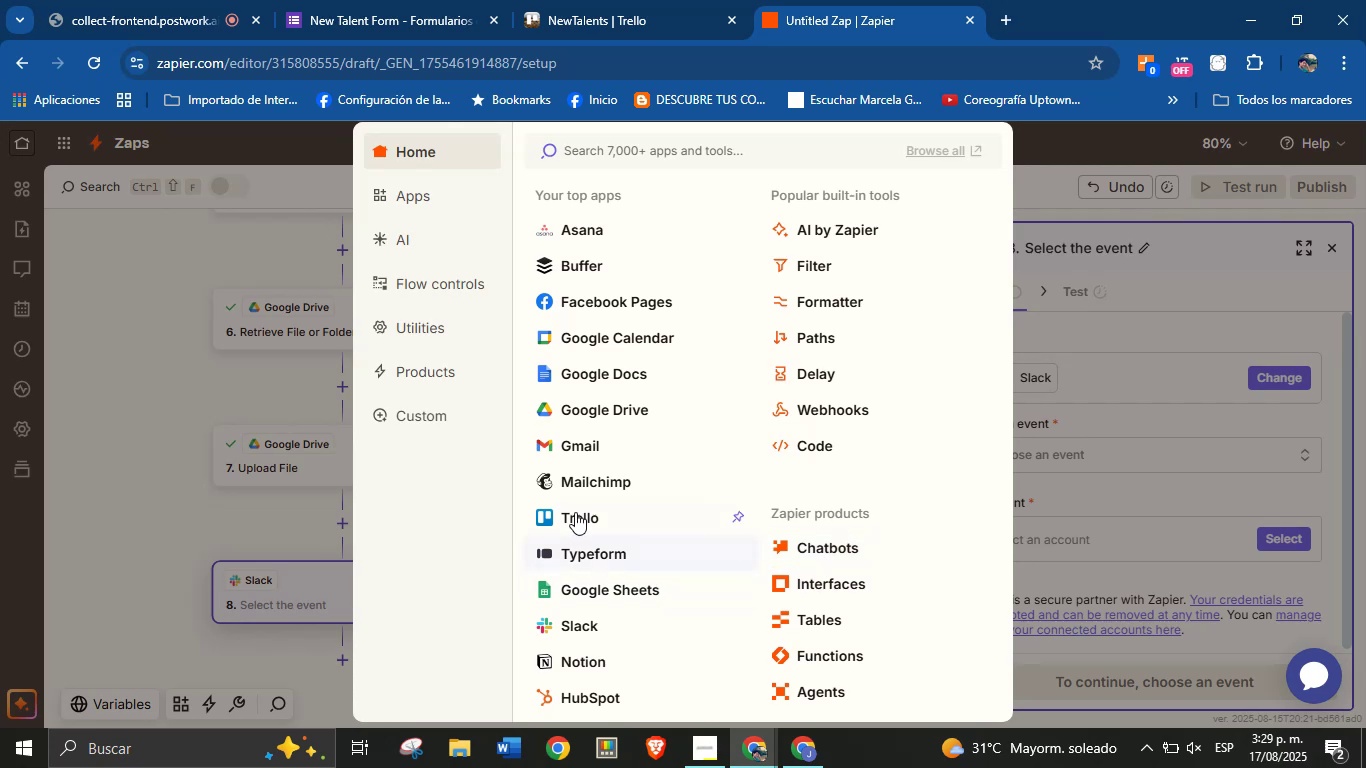 
wait(5.78)
 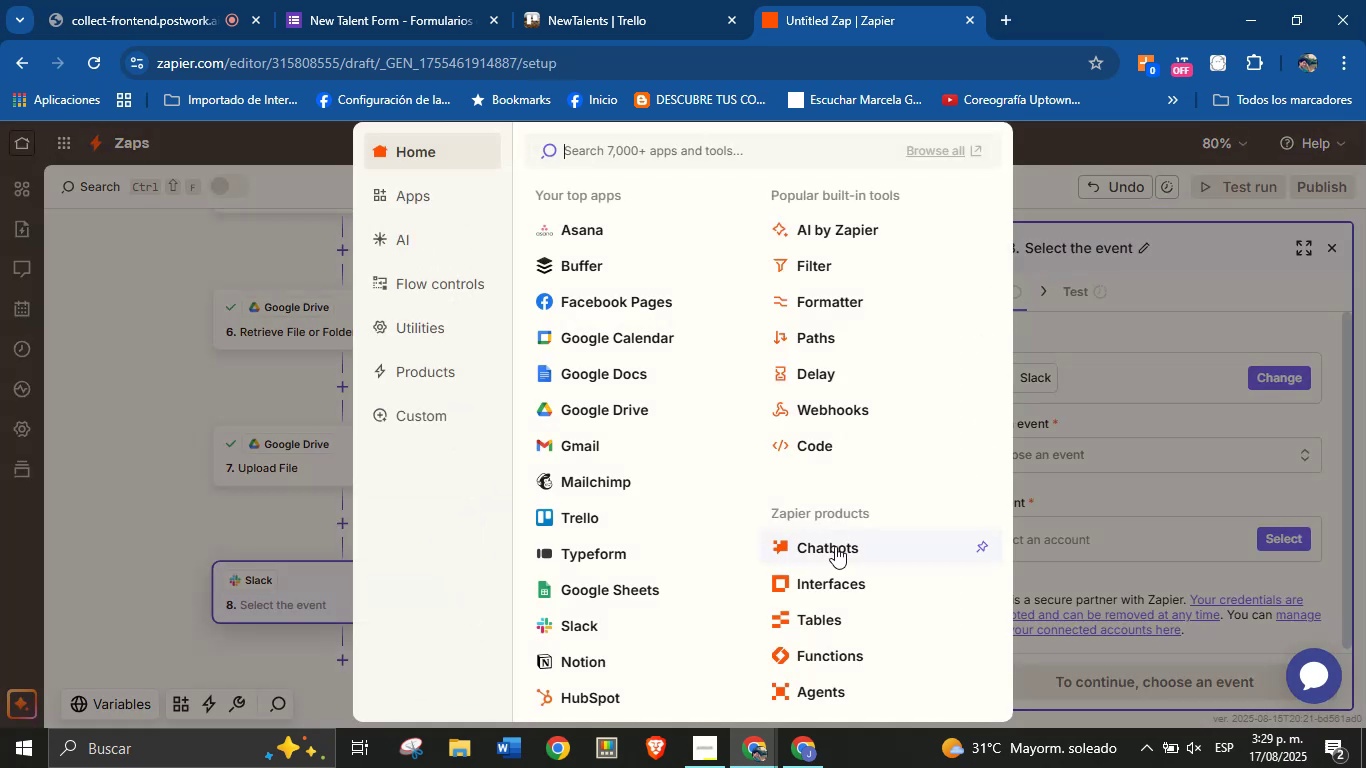 
left_click([607, 520])
 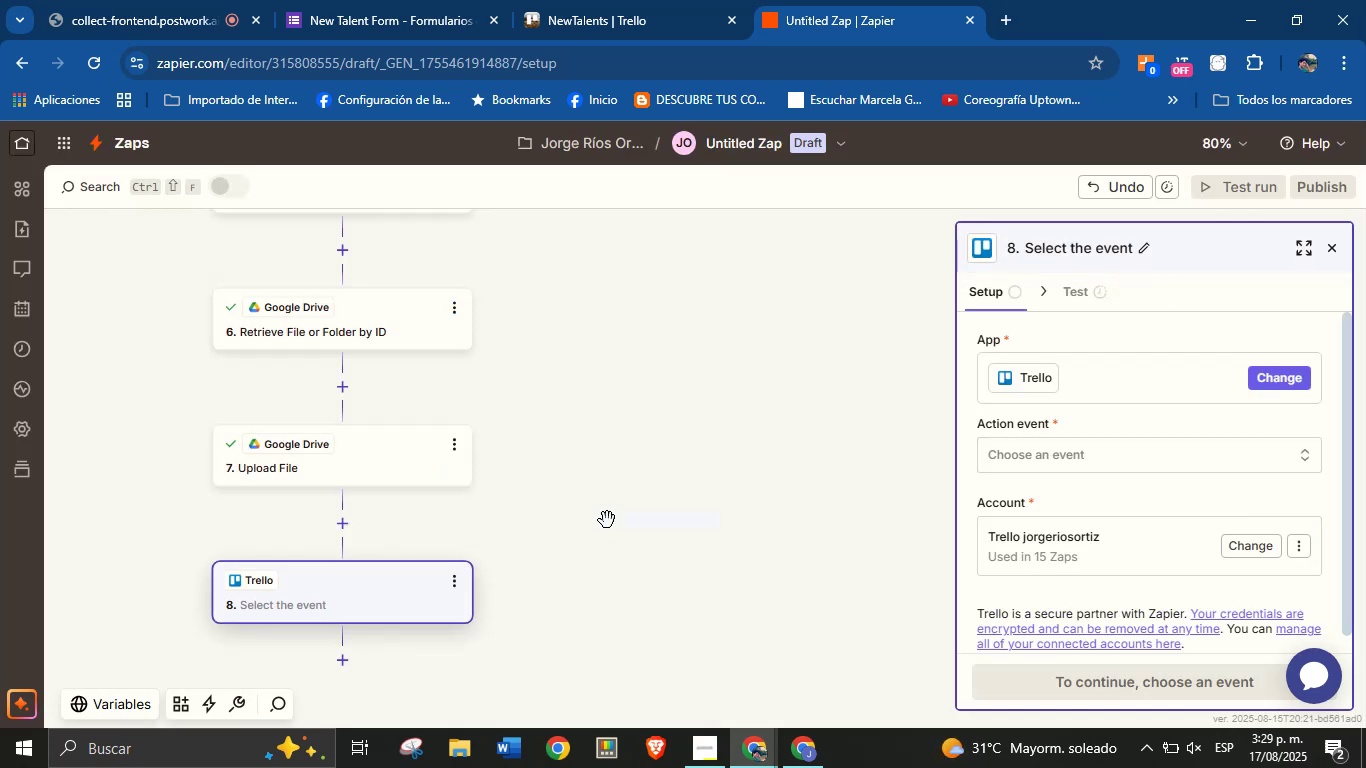 
wait(6.23)
 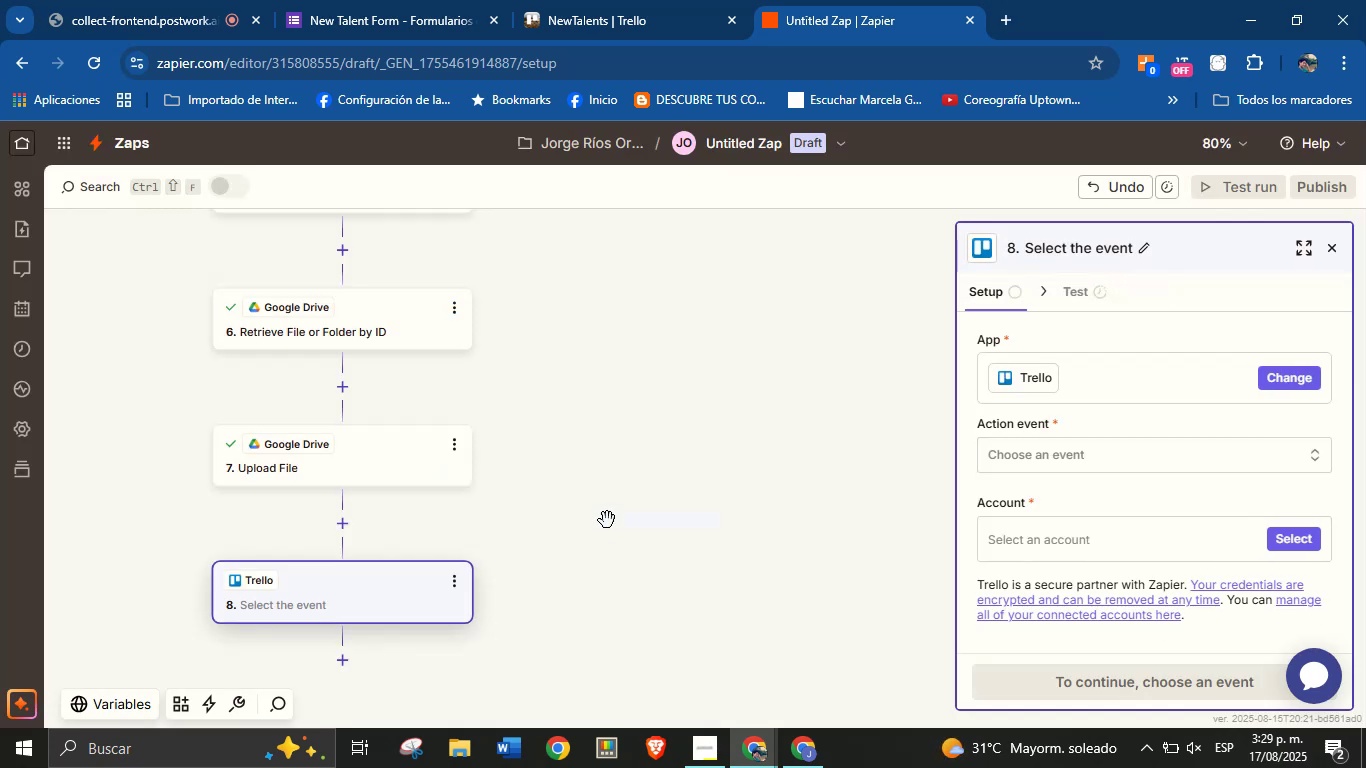 
left_click([1053, 454])
 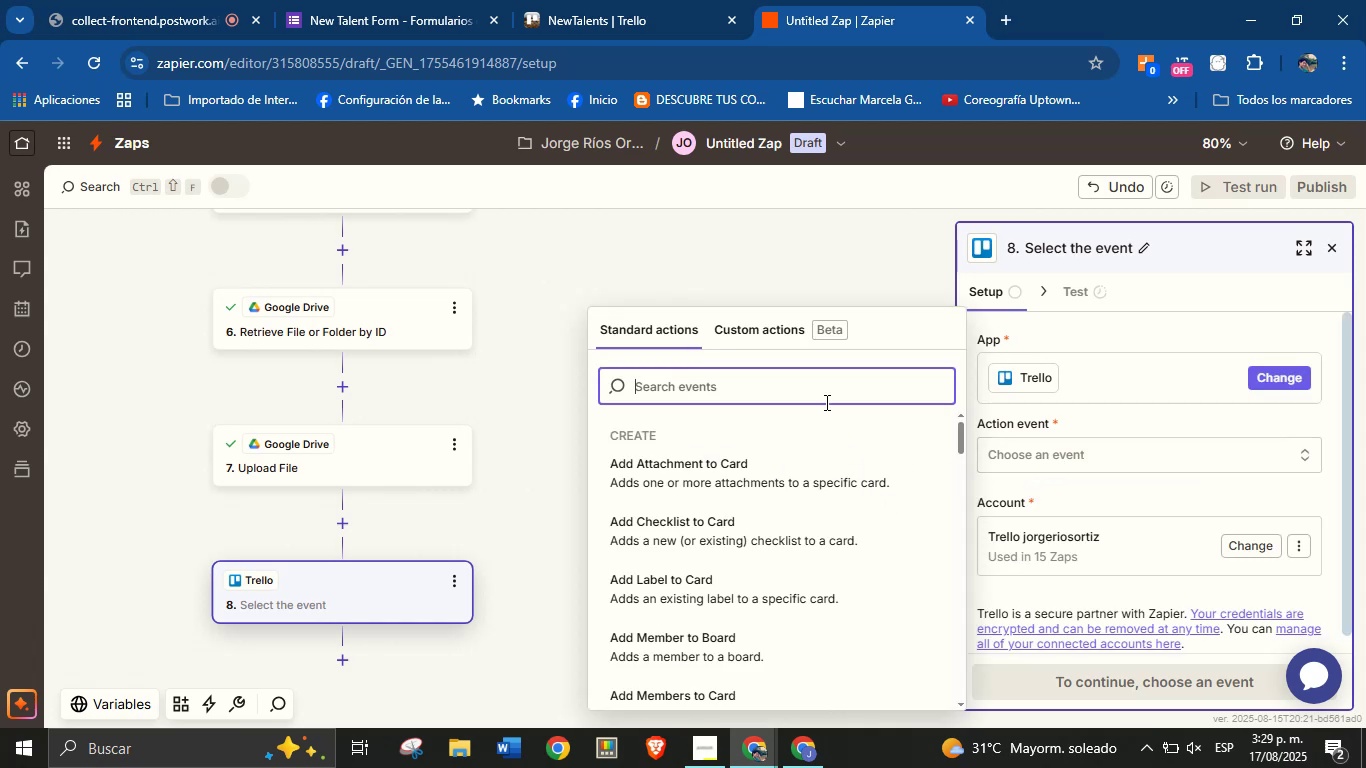 
type(list)
 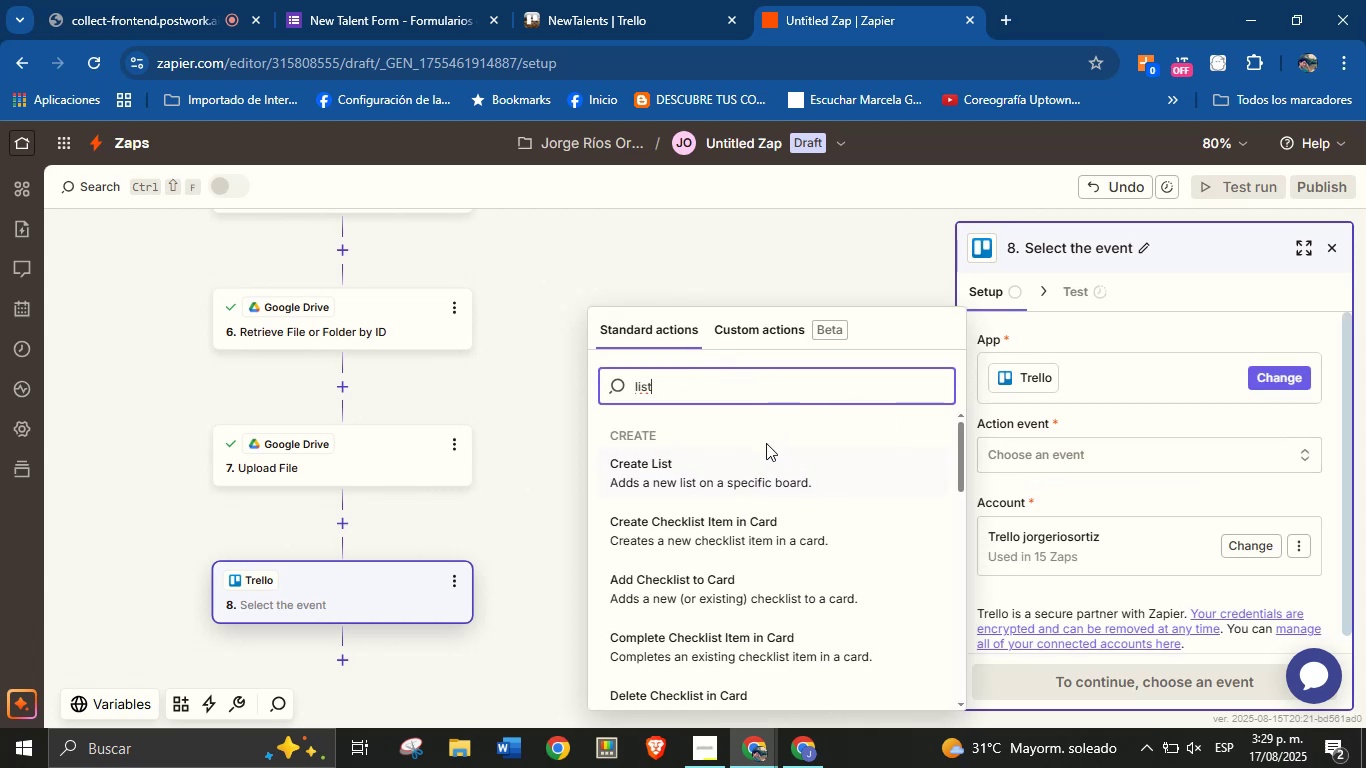 
scroll: coordinate [741, 550], scroll_direction: down, amount: 6.0
 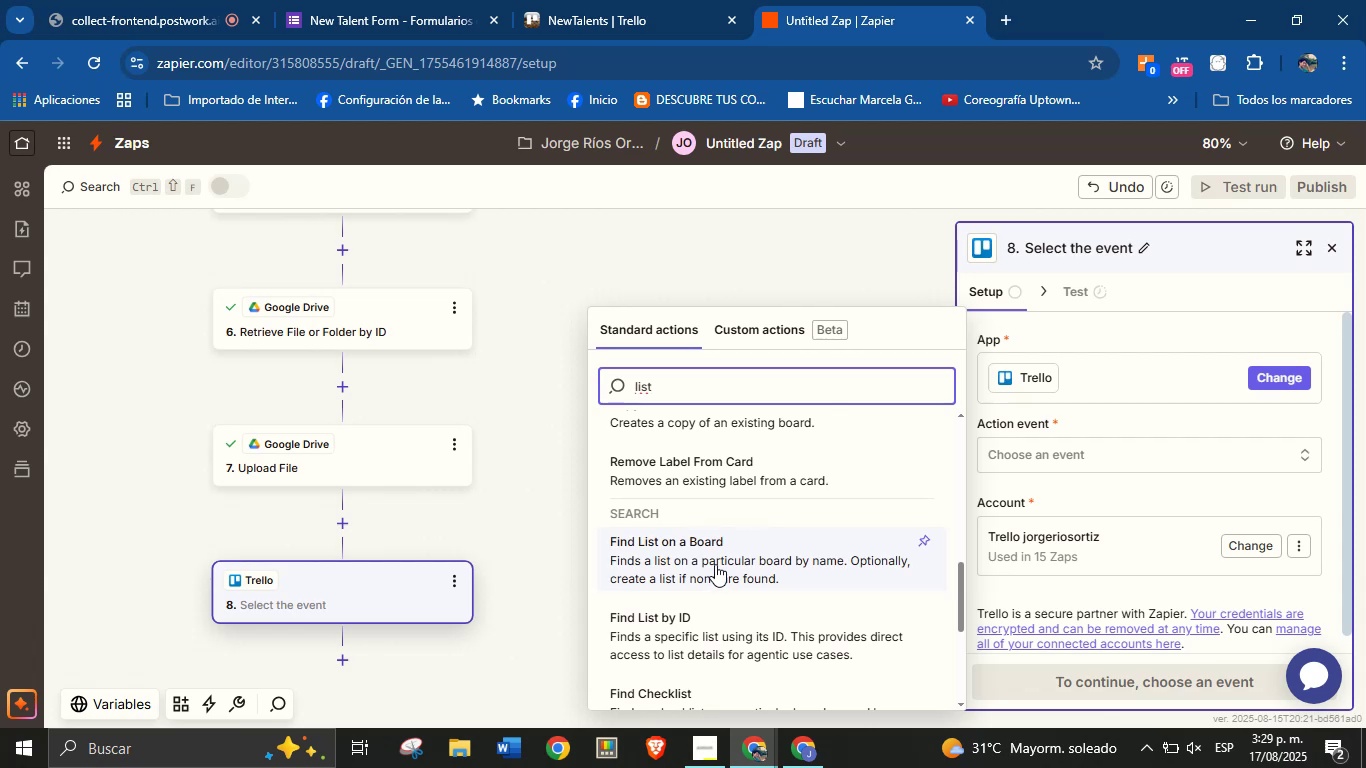 
left_click([715, 564])
 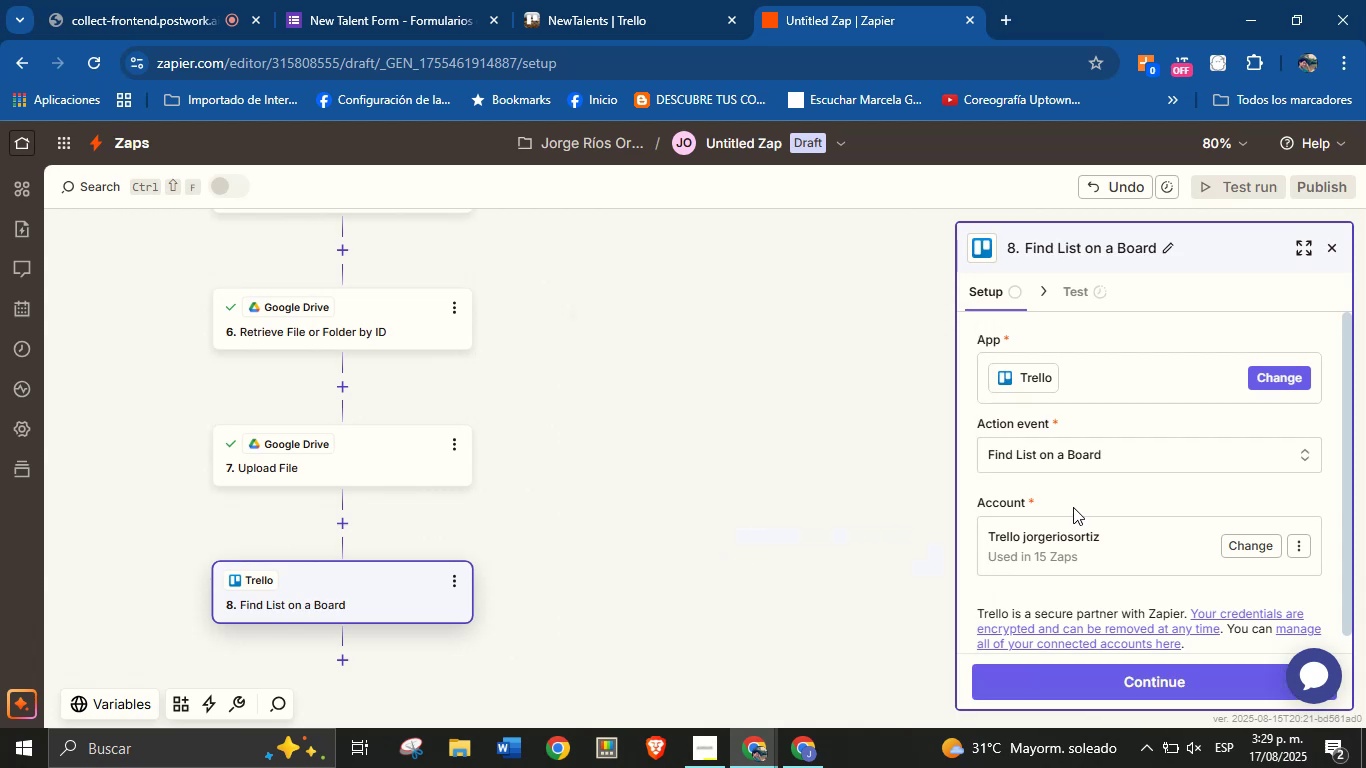 
left_click([1082, 494])
 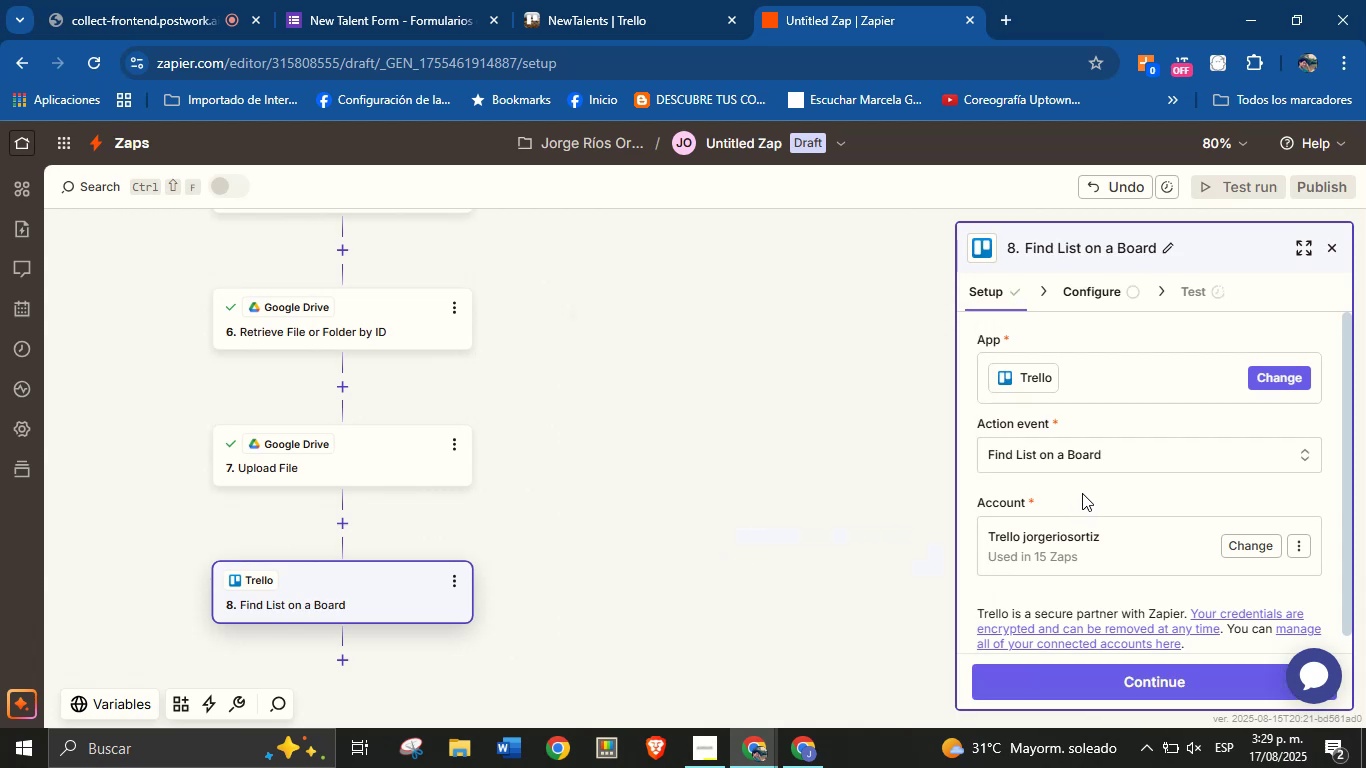 
scroll: coordinate [1082, 493], scroll_direction: down, amount: 2.0
 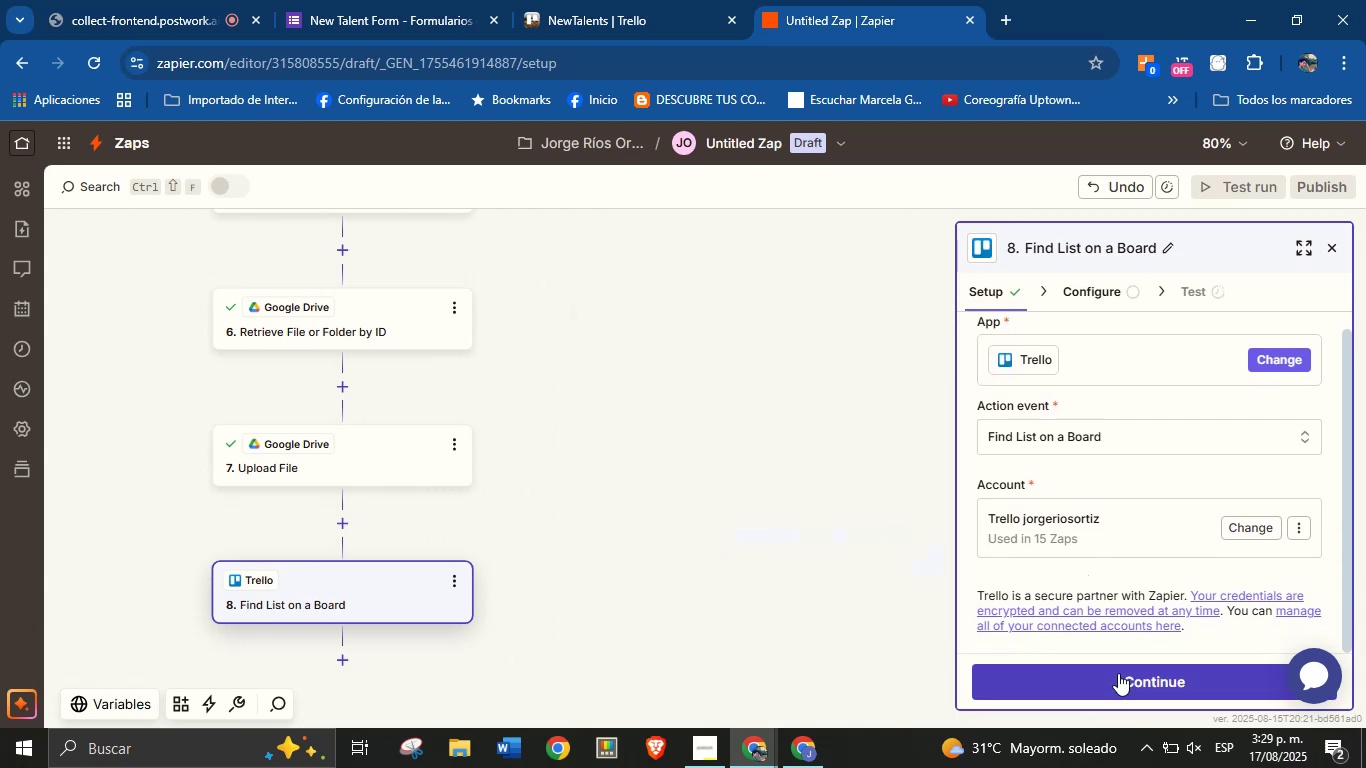 
left_click([1121, 677])
 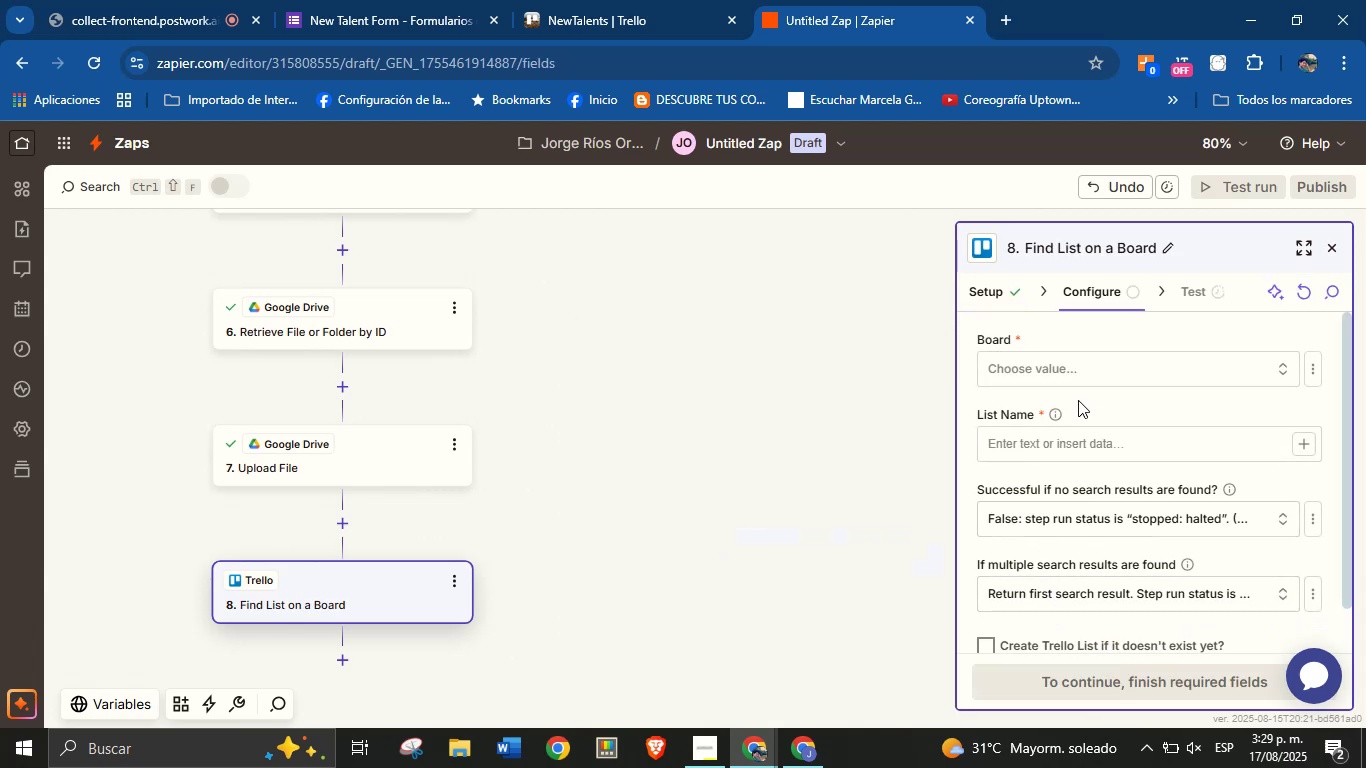 
left_click([1231, 384])
 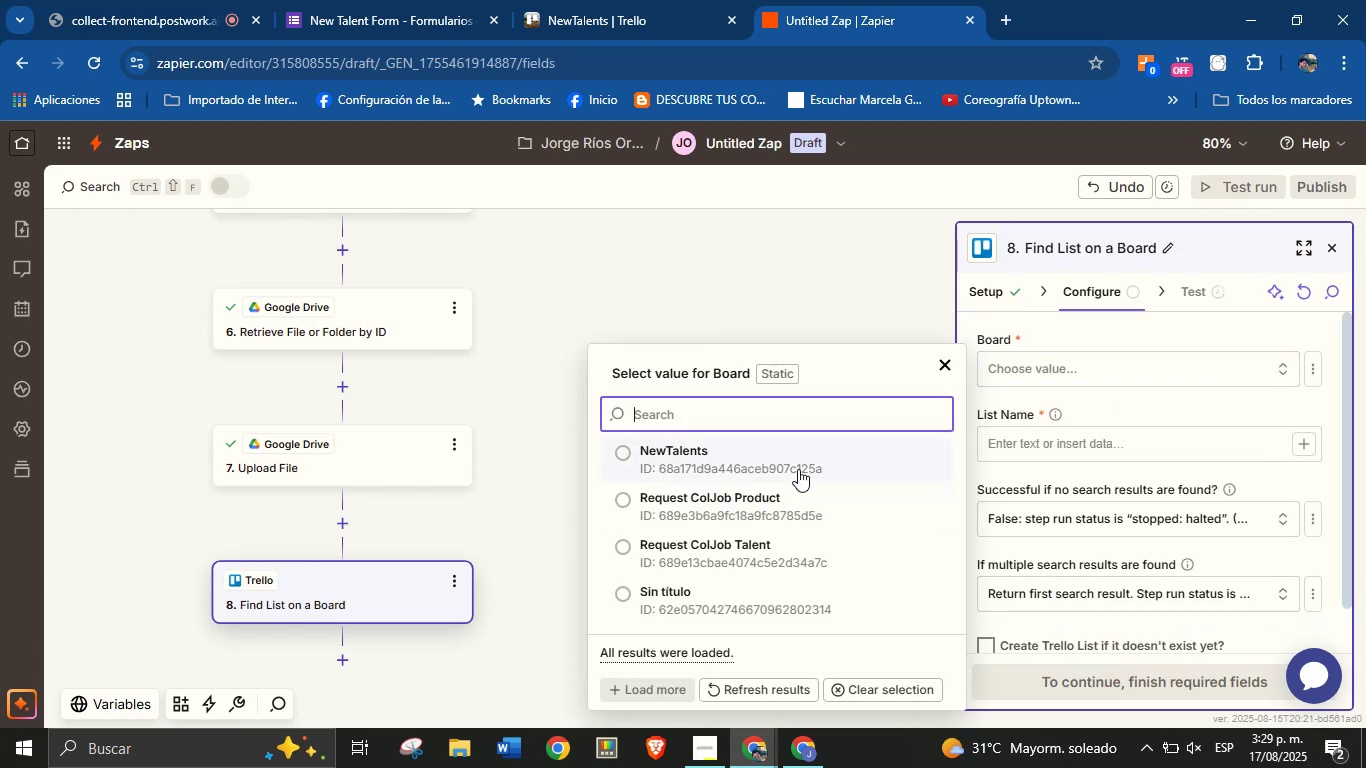 
left_click([798, 469])
 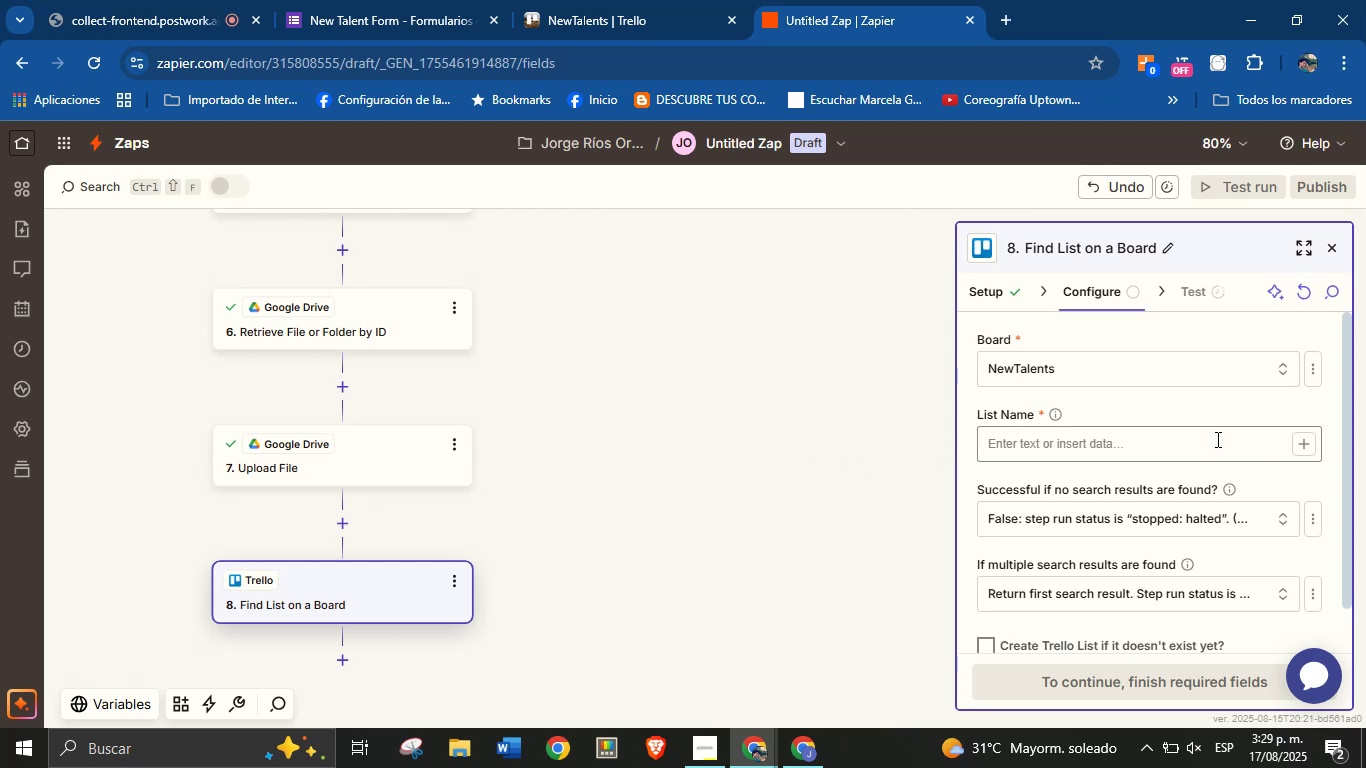 
left_click([1304, 448])
 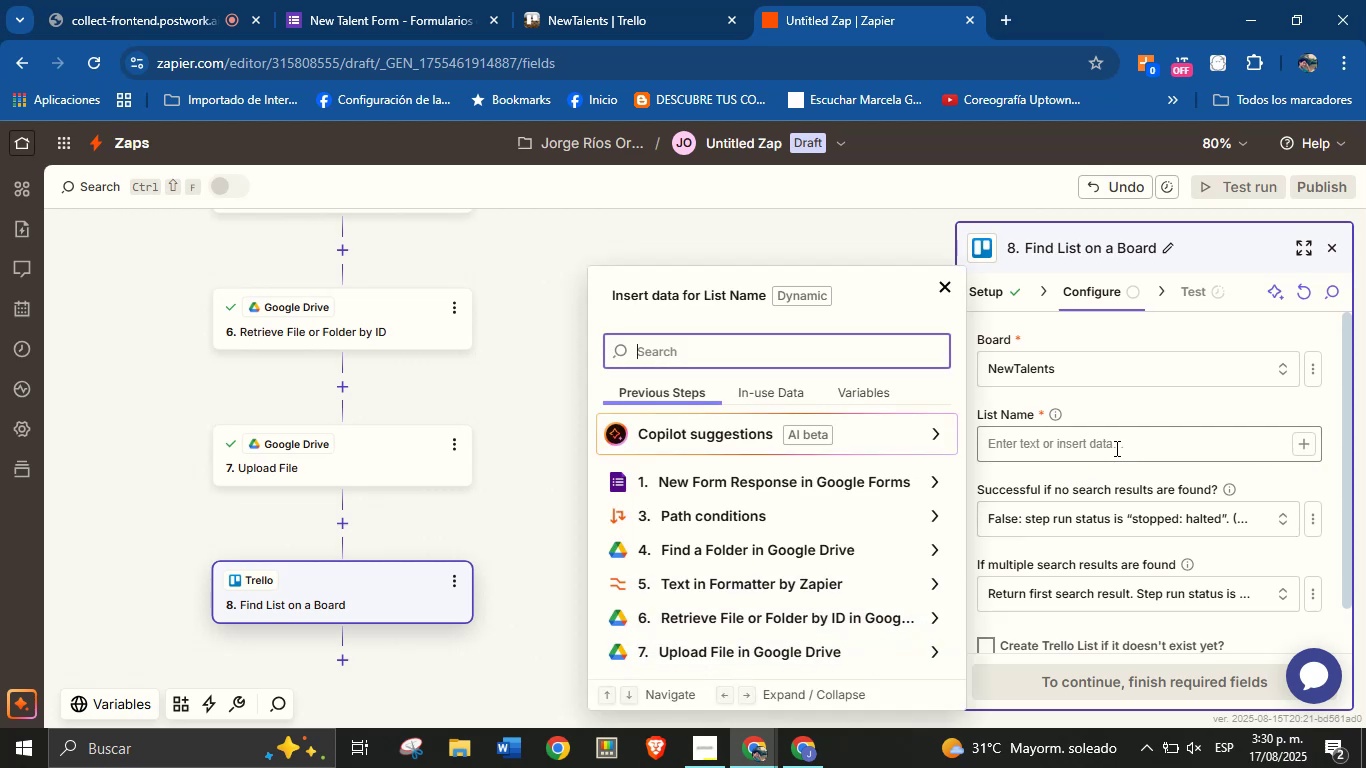 
left_click([728, 363])
 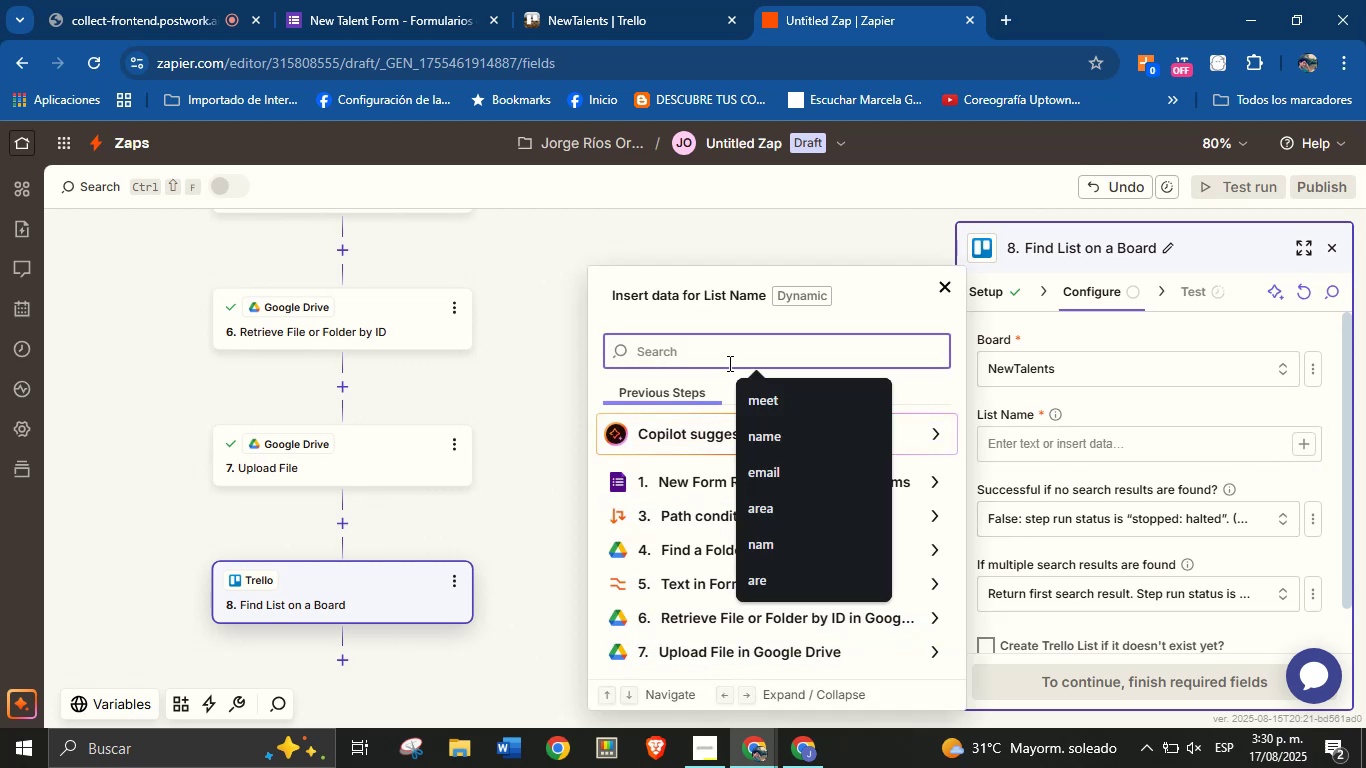 
type(are)
 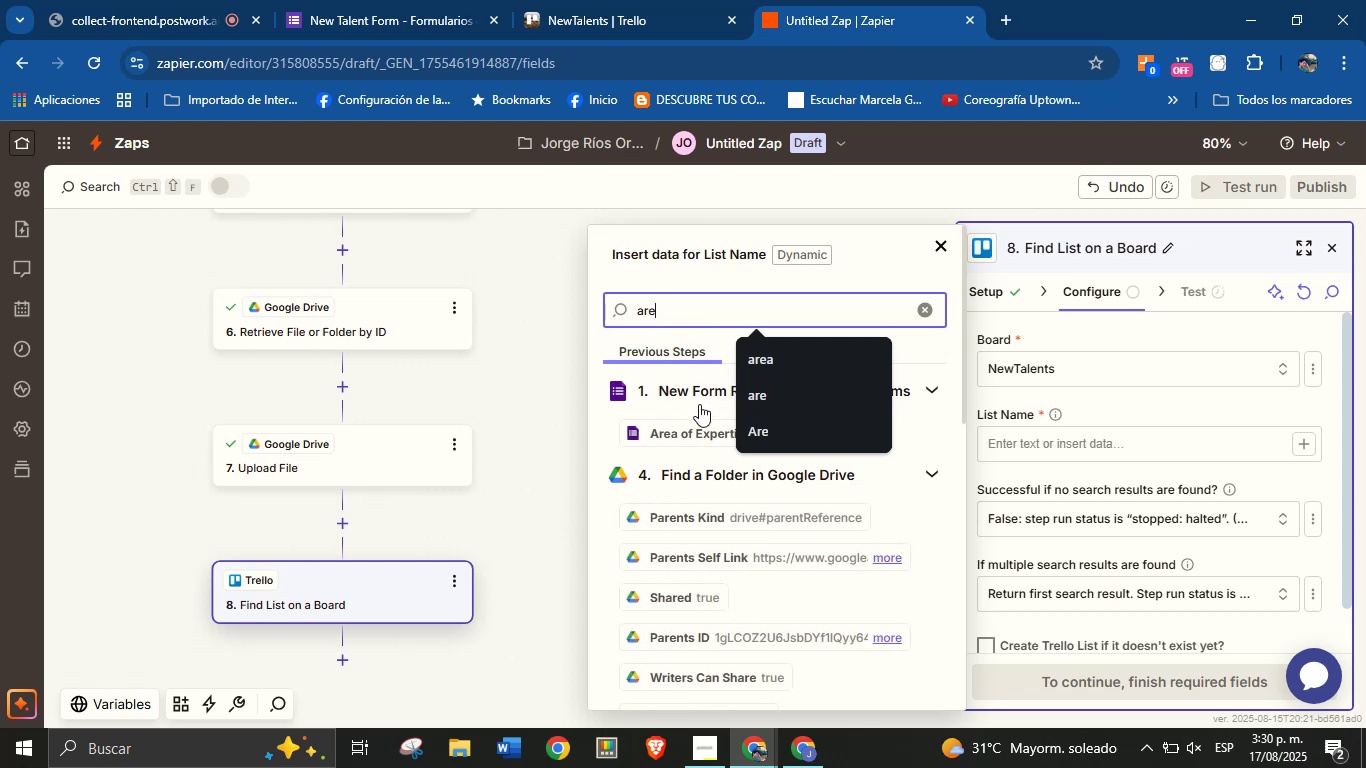 
left_click([694, 417])
 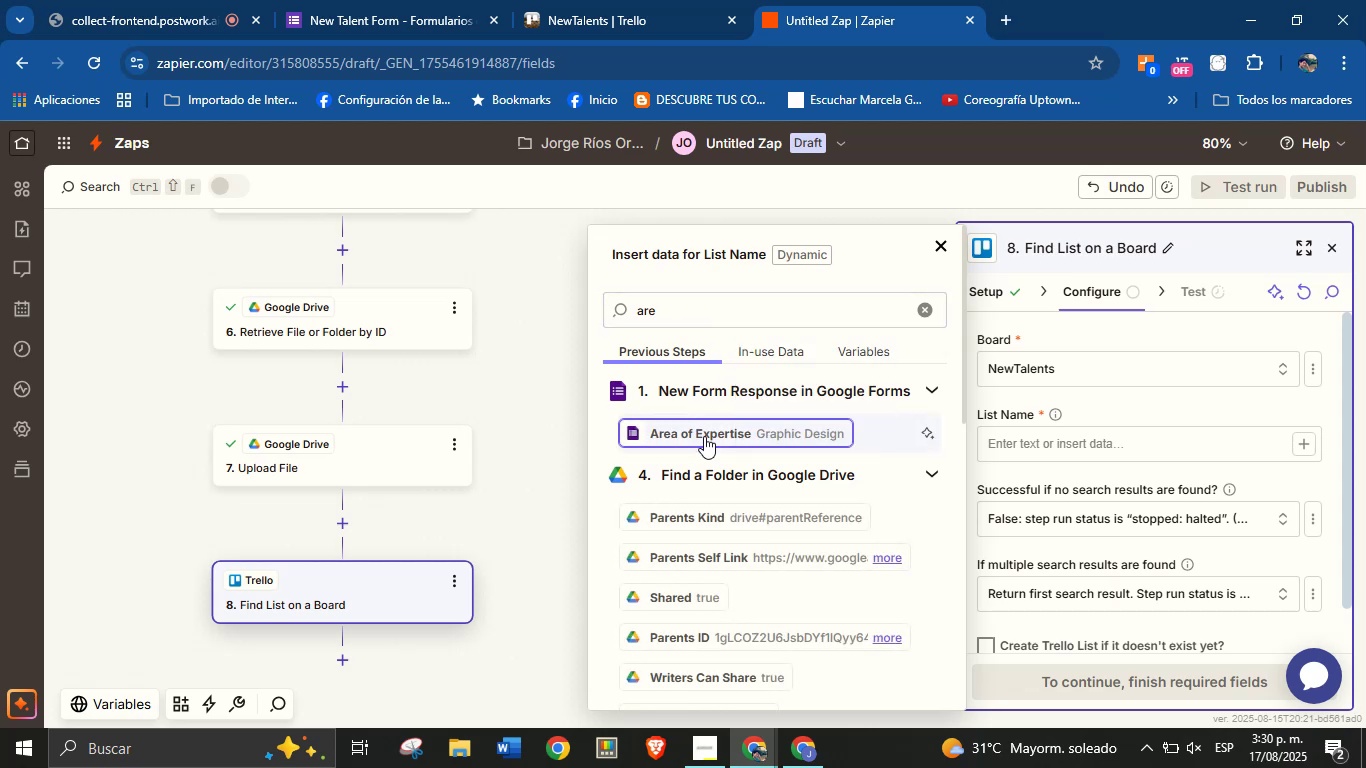 
left_click([706, 442])
 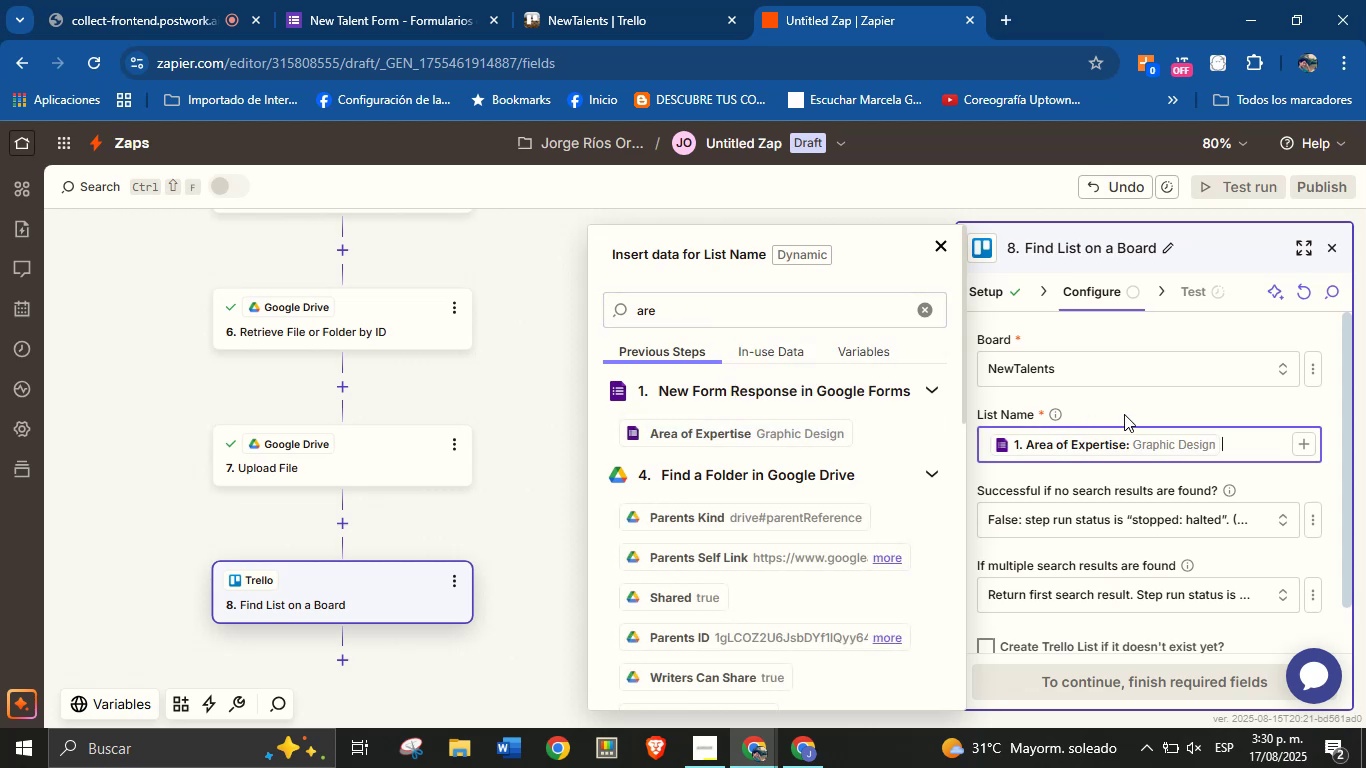 
left_click([1124, 411])
 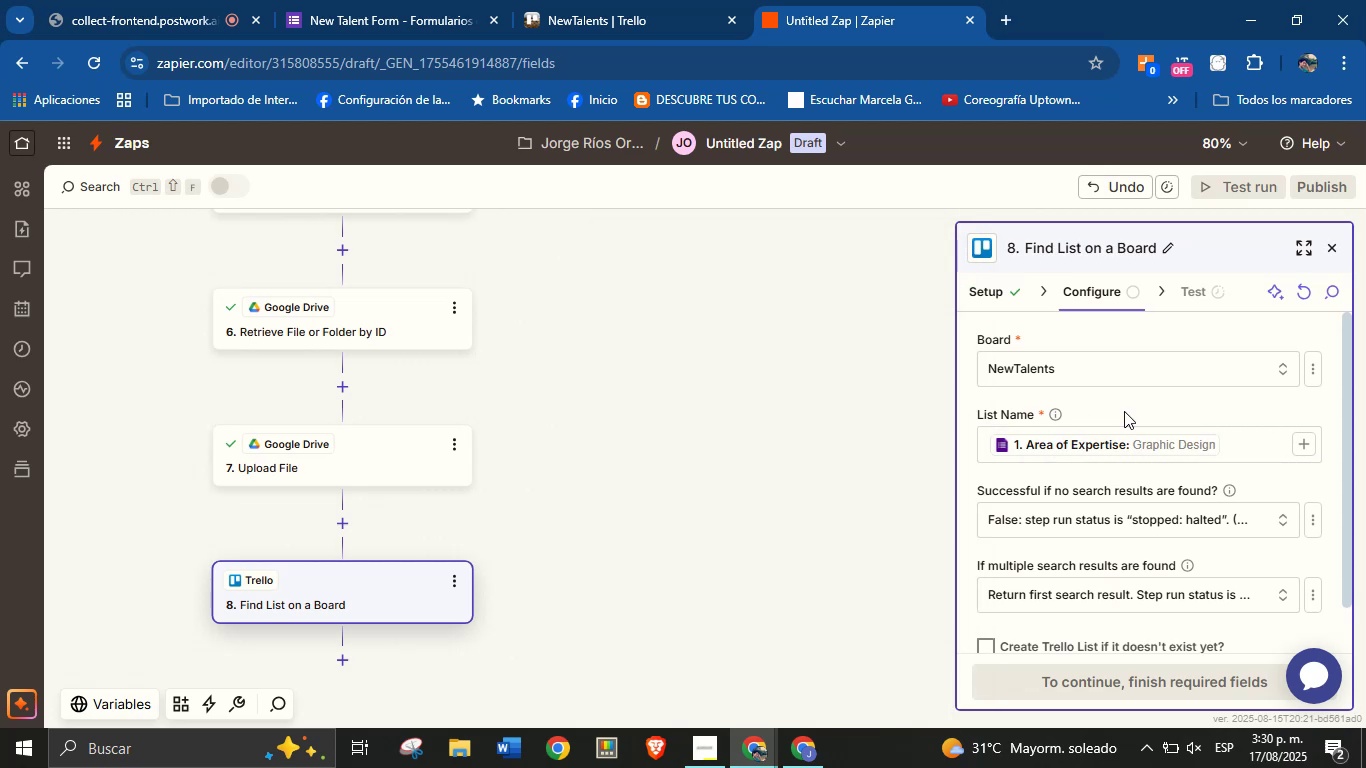 
scroll: coordinate [1121, 419], scroll_direction: down, amount: 3.0
 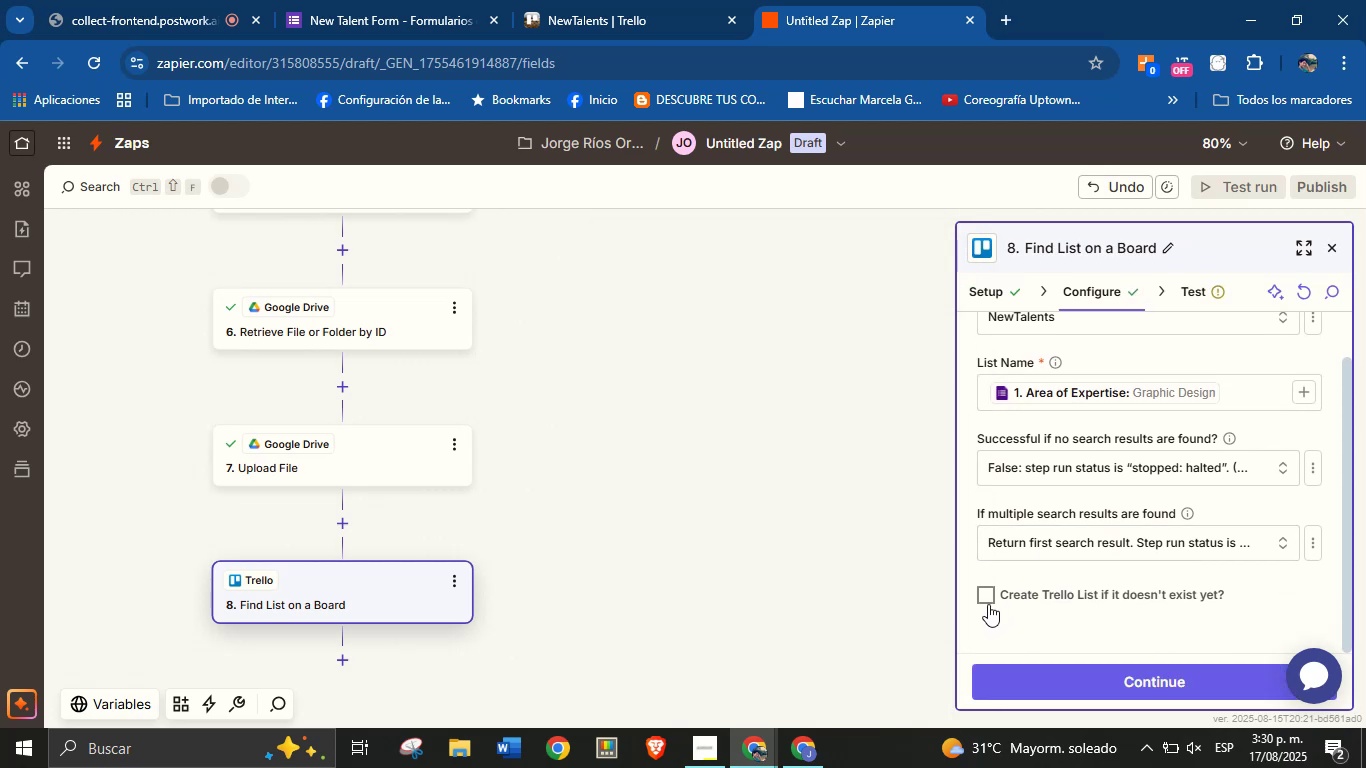 
left_click([988, 597])
 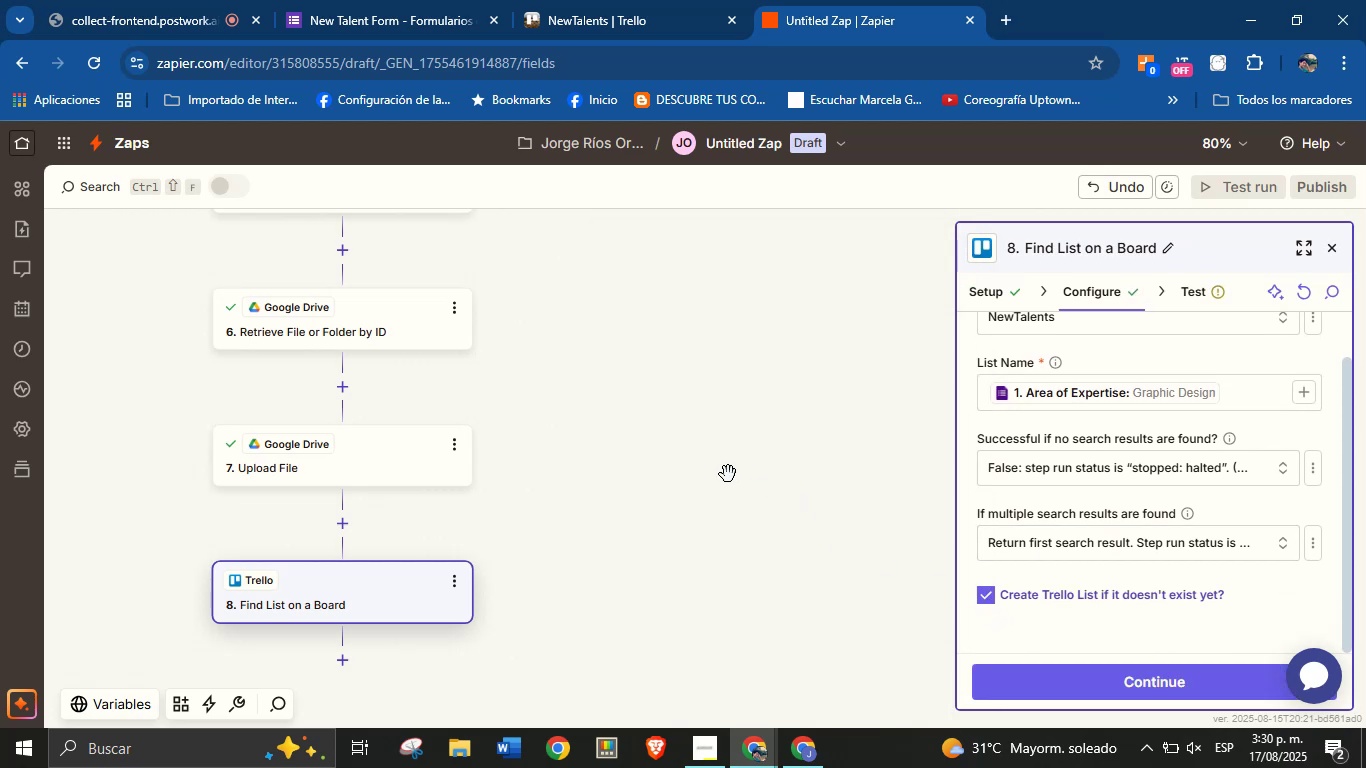 
left_click_drag(start_coordinate=[623, 459], to_coordinate=[817, 413])
 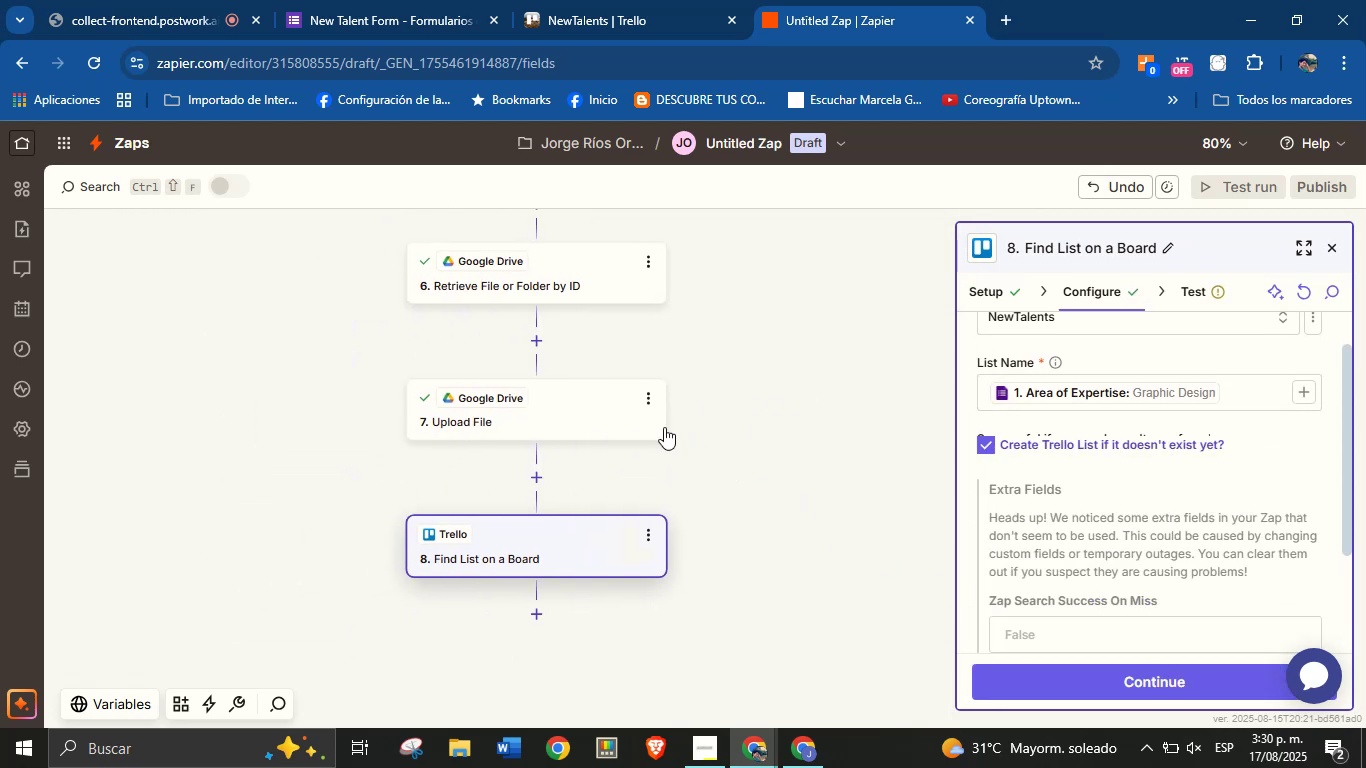 
left_click_drag(start_coordinate=[778, 439], to_coordinate=[684, 433])
 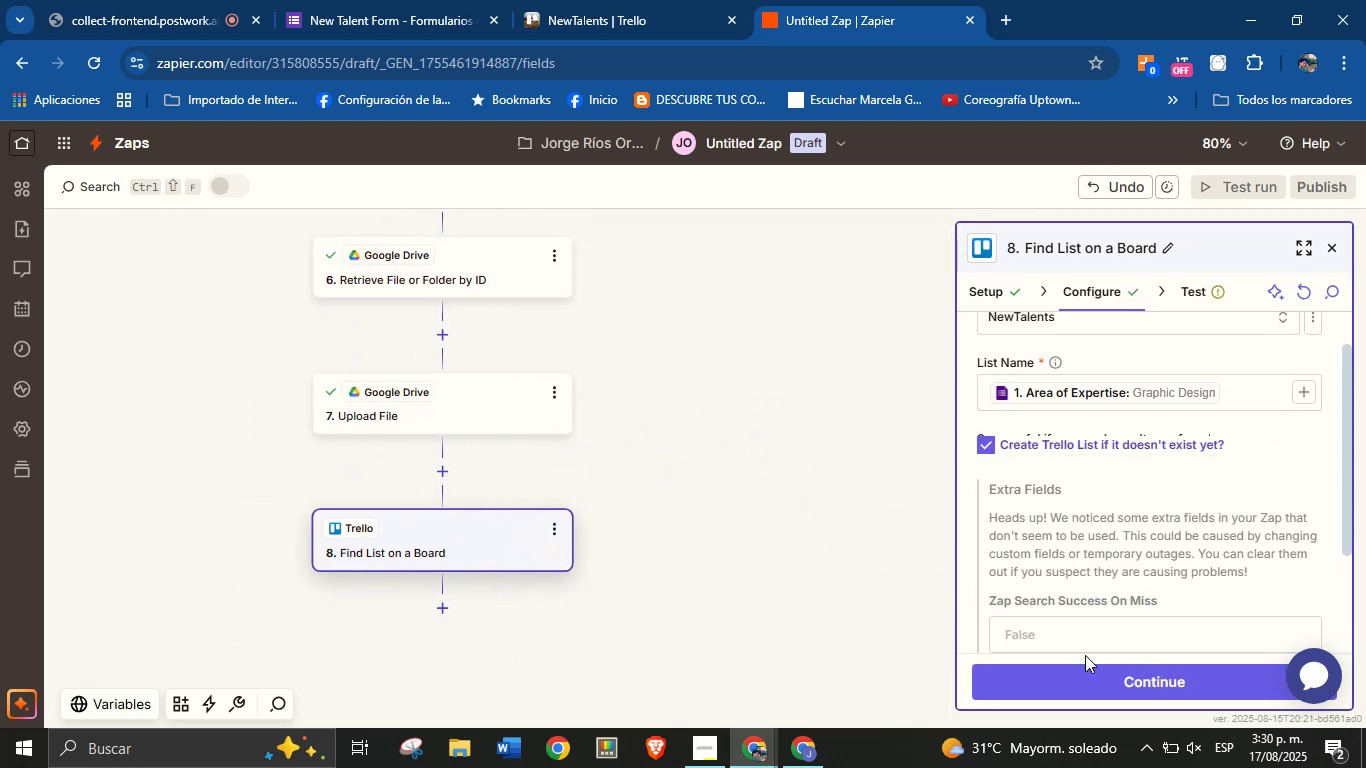 
left_click([1091, 682])
 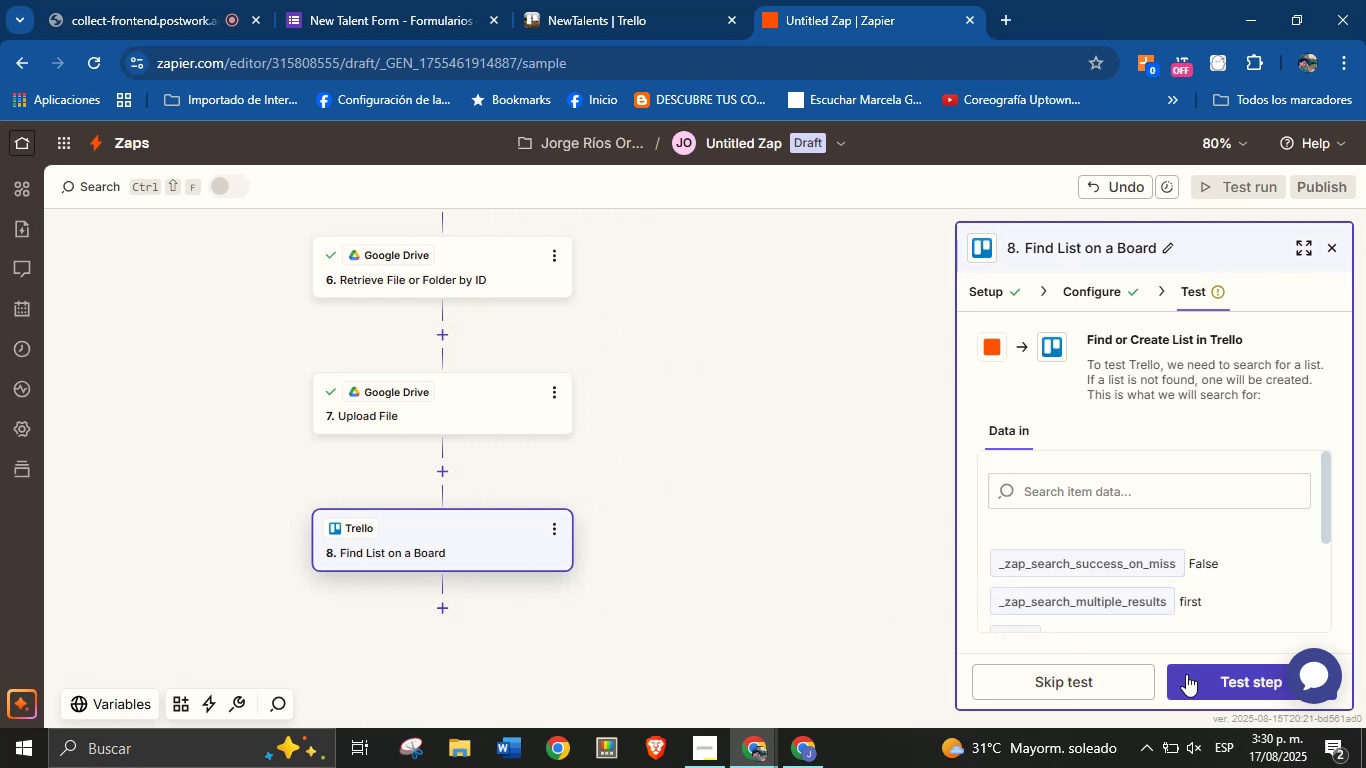 
left_click([1194, 673])
 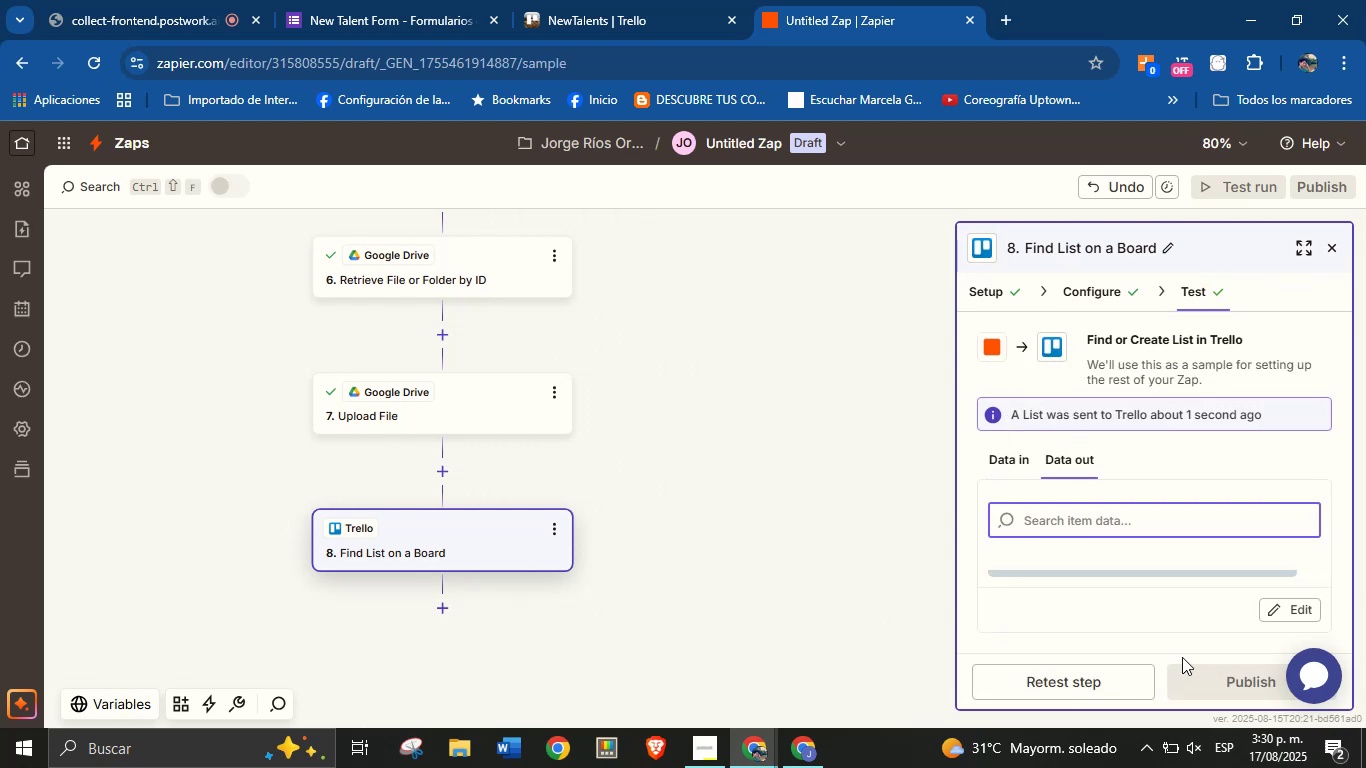 
left_click_drag(start_coordinate=[797, 616], to_coordinate=[790, 541])
 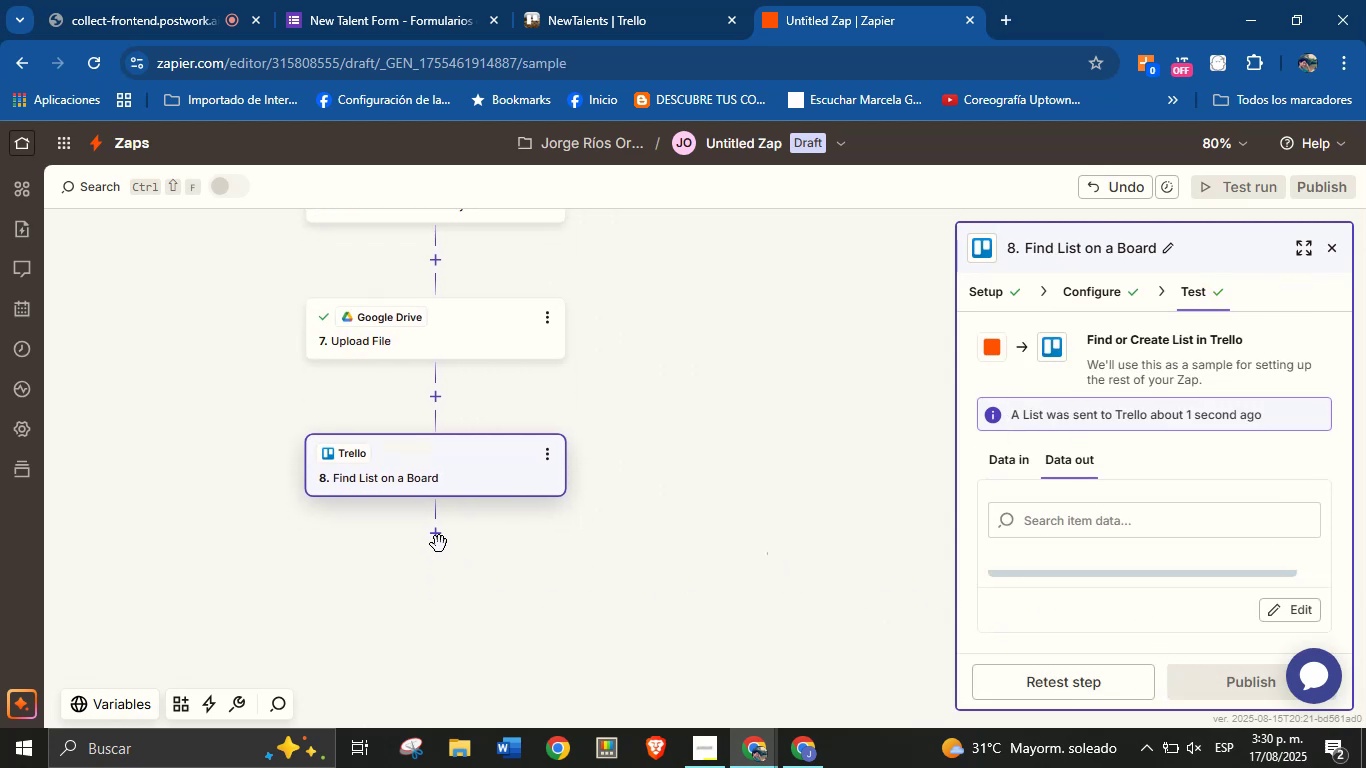 
left_click([437, 538])
 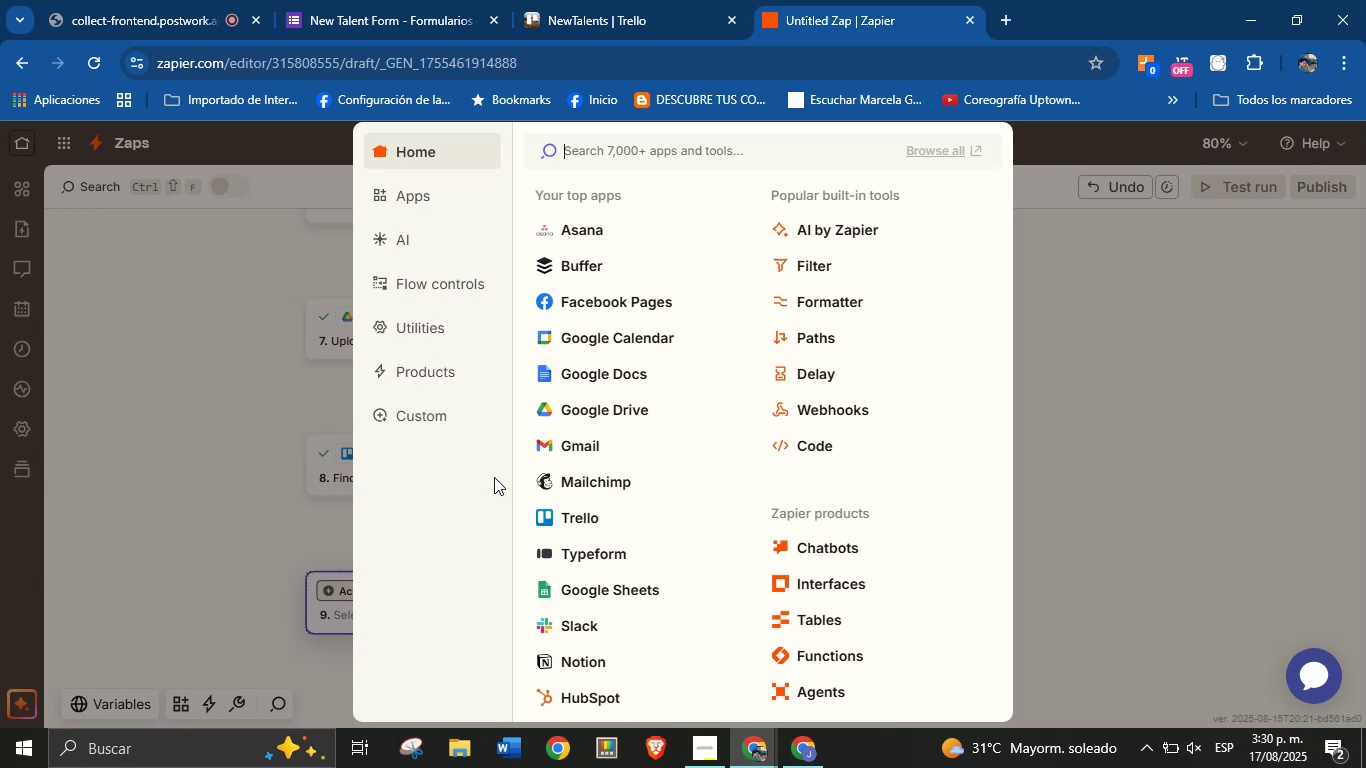 
wait(25.88)
 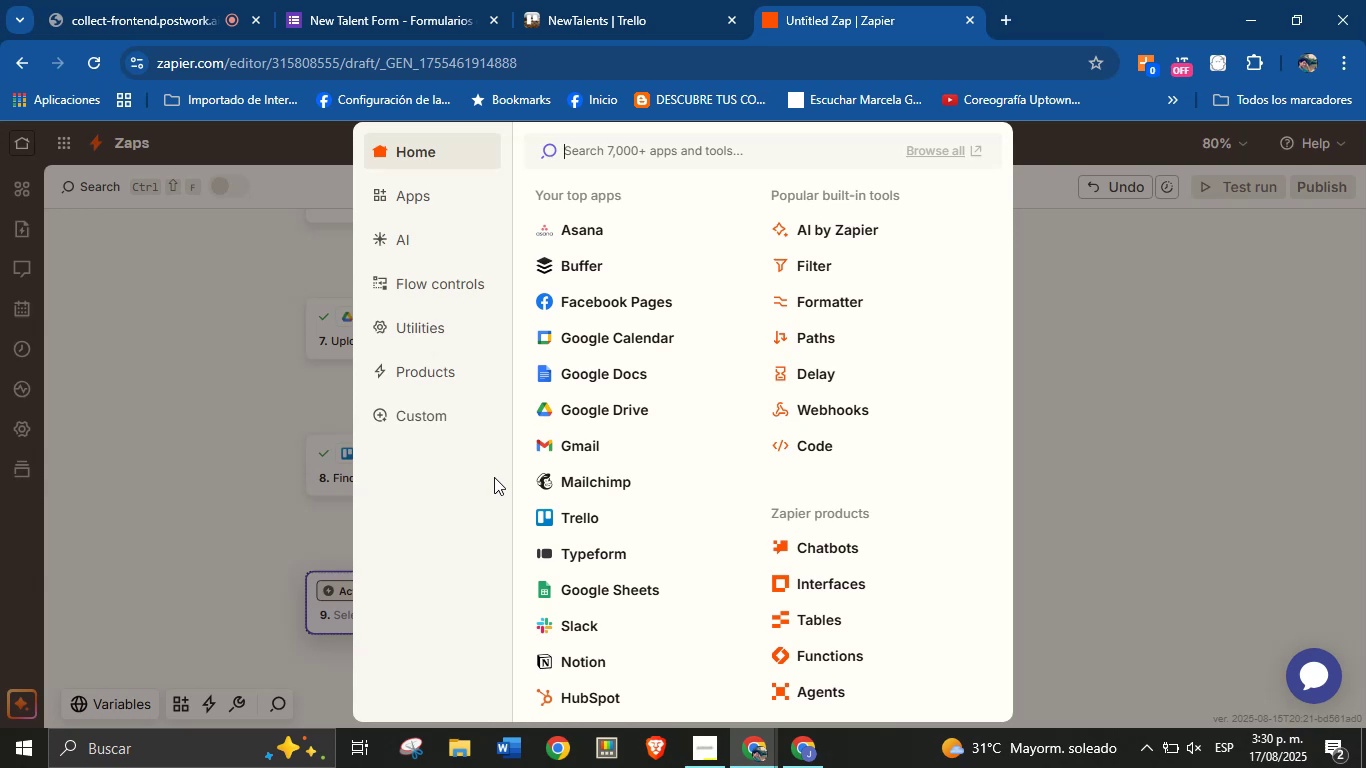 
left_click([607, 523])
 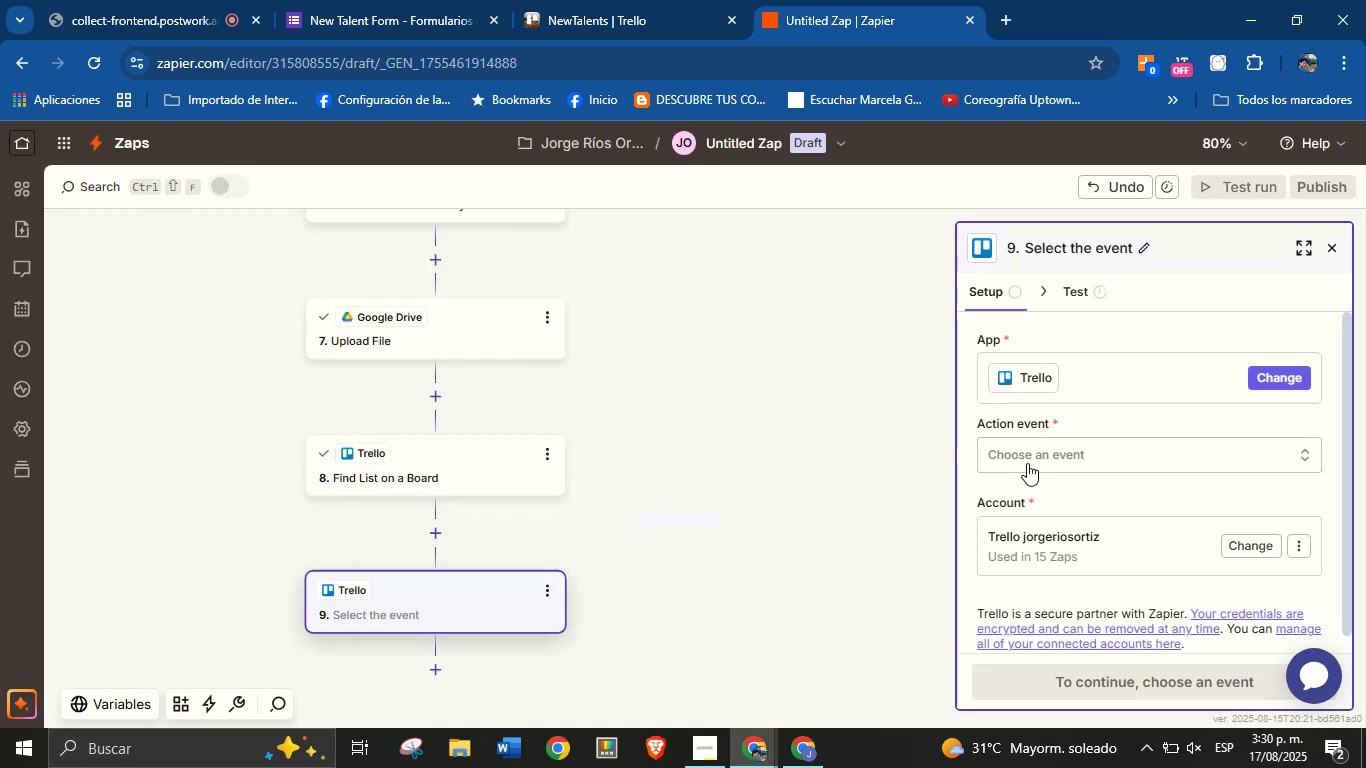 
left_click([1094, 463])
 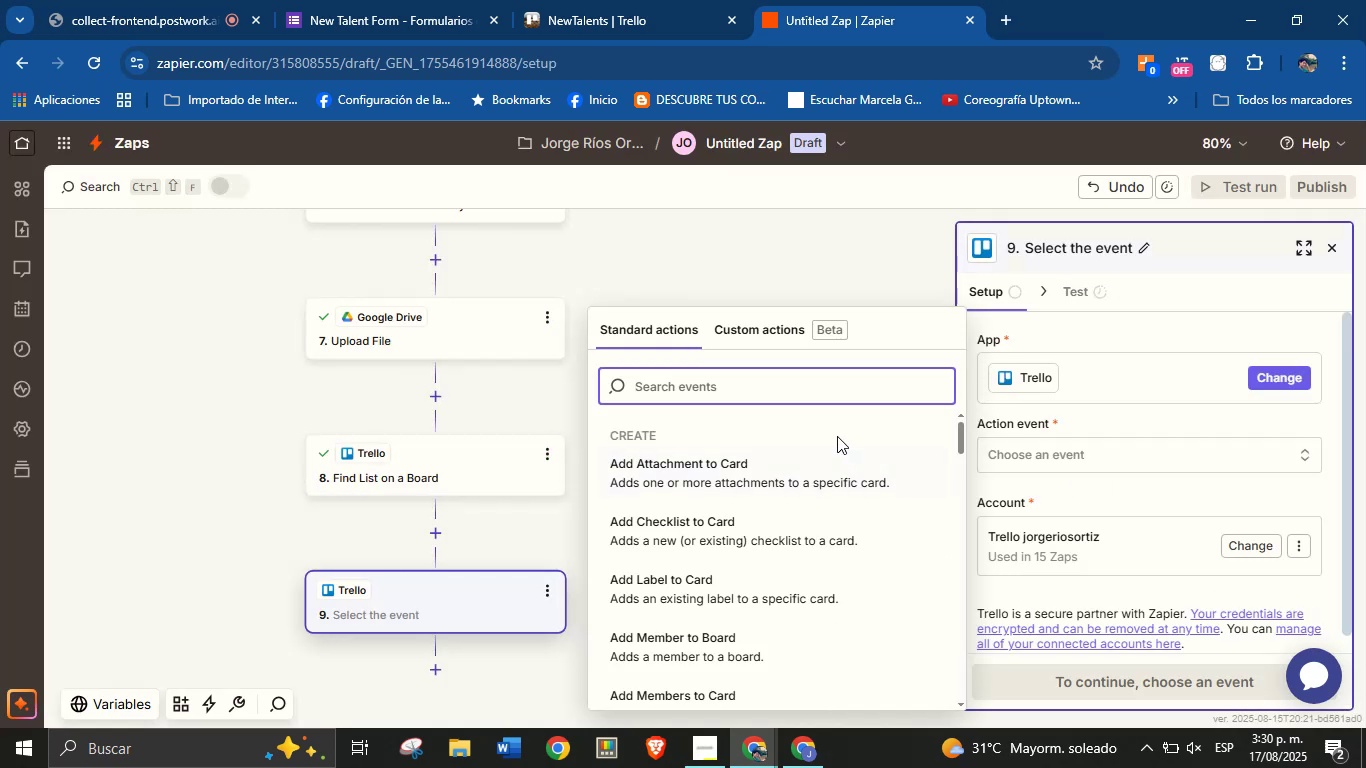 
type(card)
 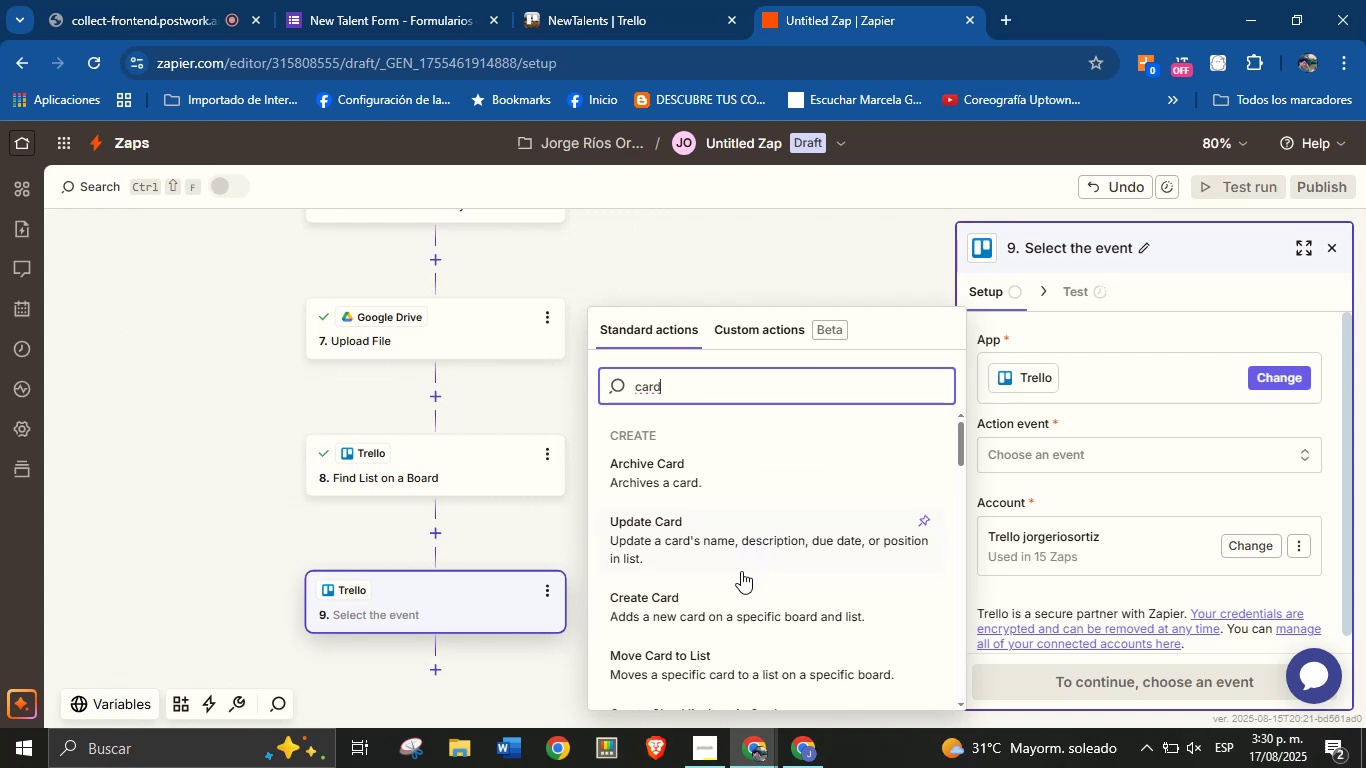 
left_click([734, 591])
 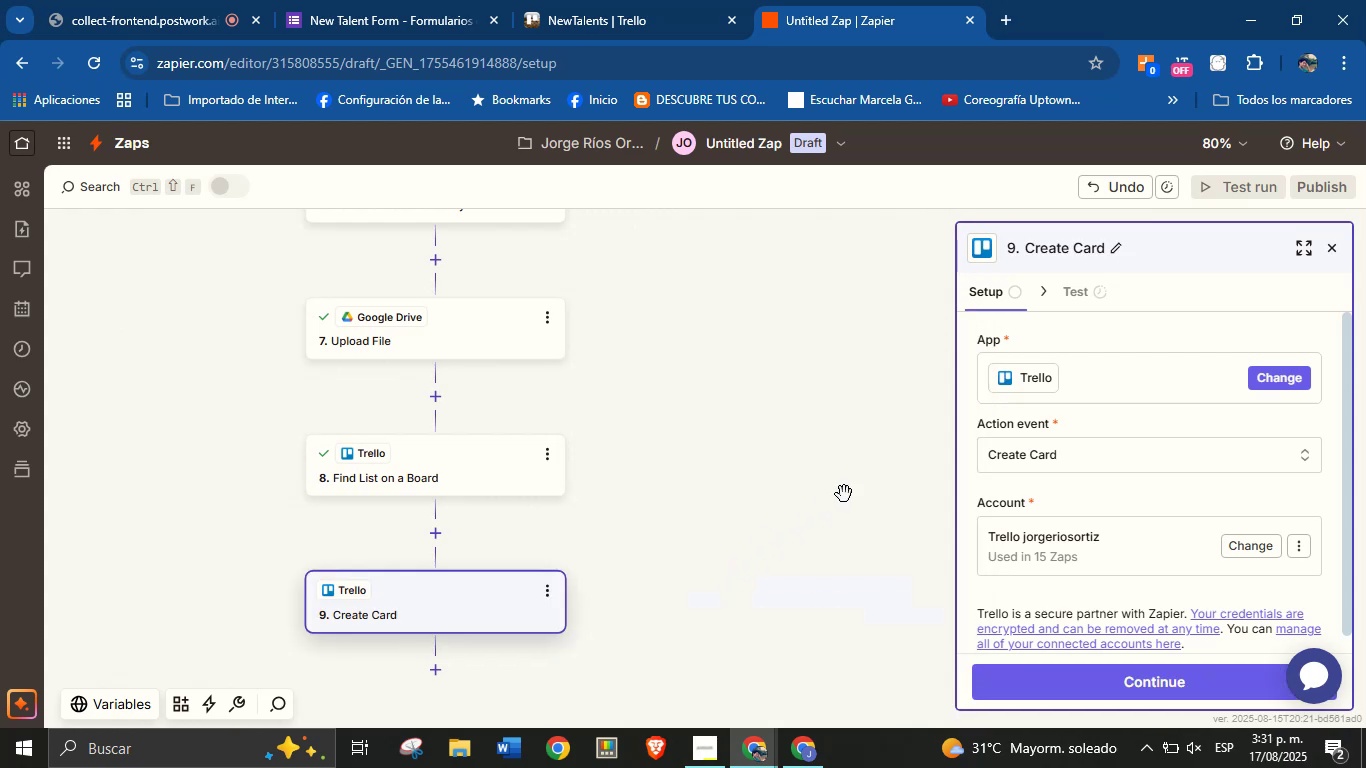 
scroll: coordinate [1052, 466], scroll_direction: down, amount: 2.0
 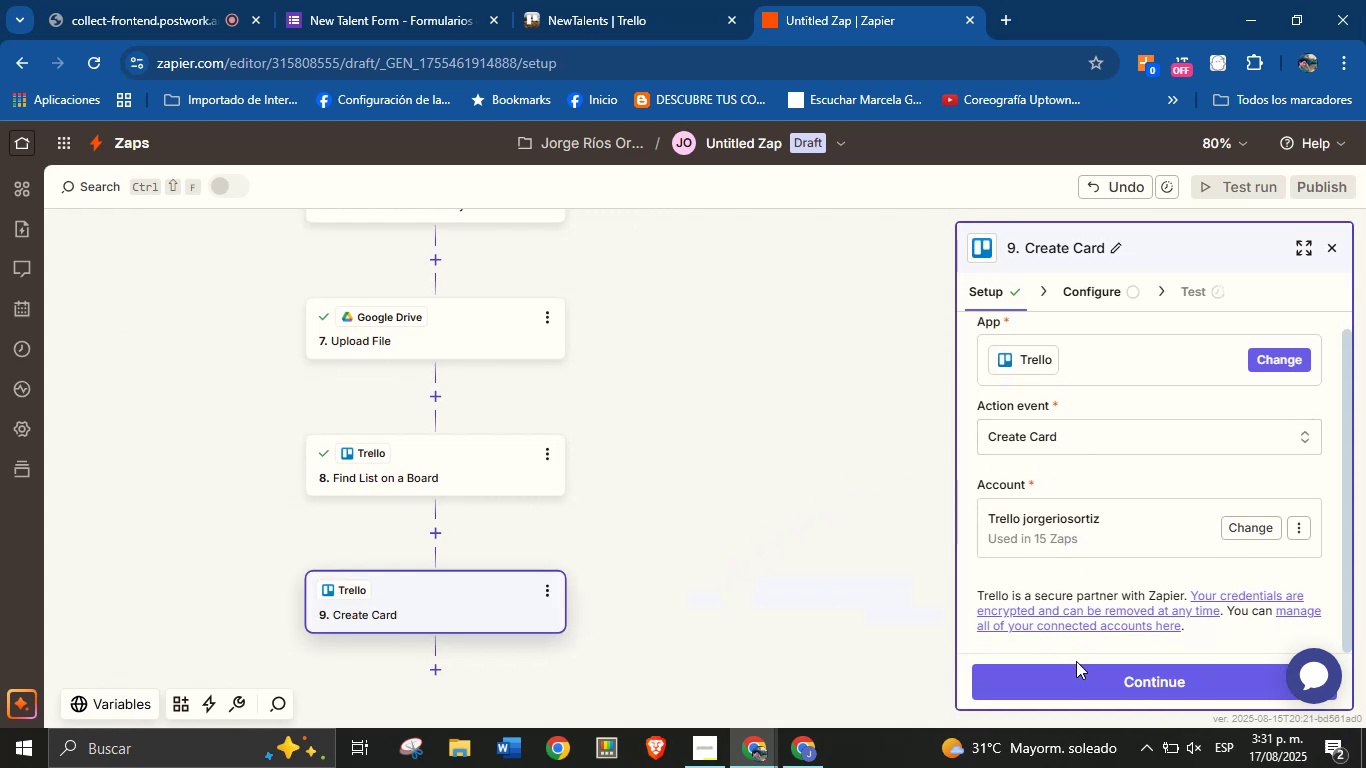 
left_click([1077, 672])
 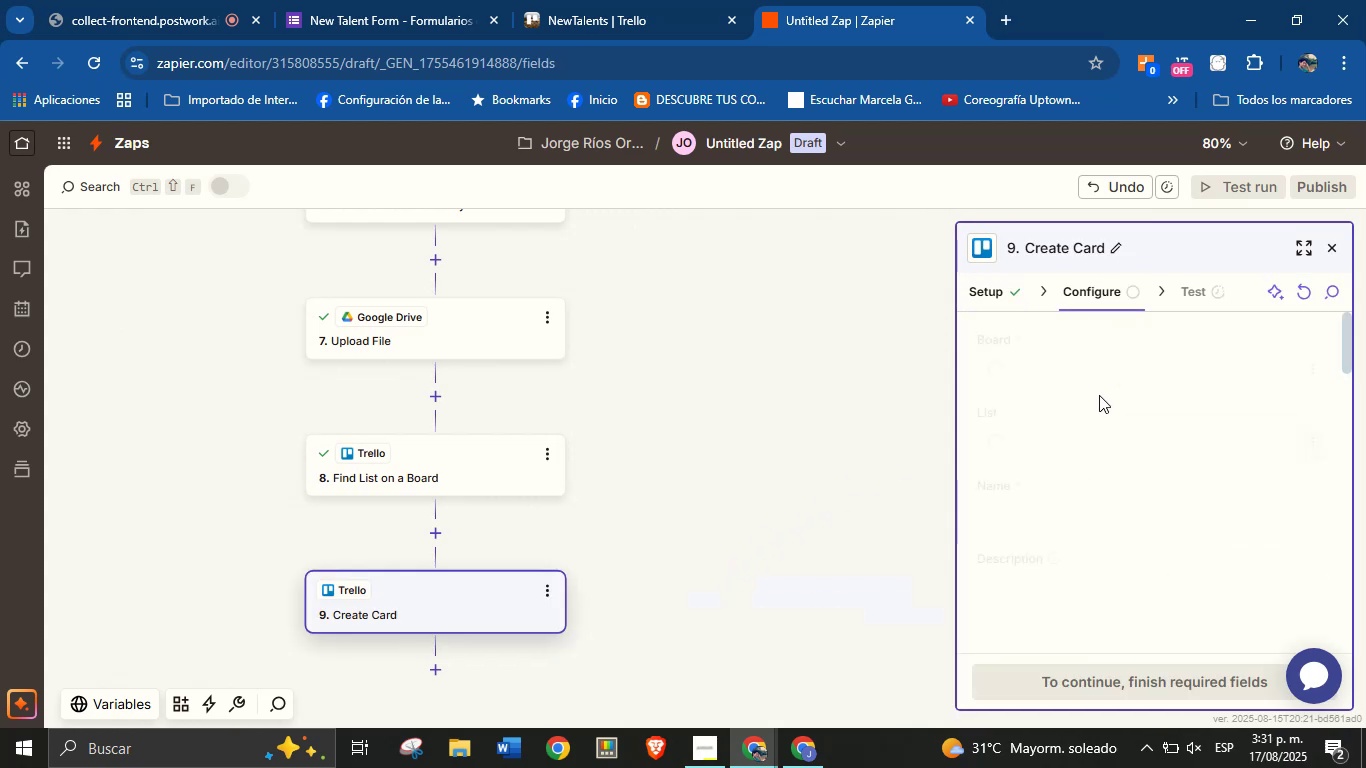 
left_click_drag(start_coordinate=[1099, 378], to_coordinate=[1100, 384])
 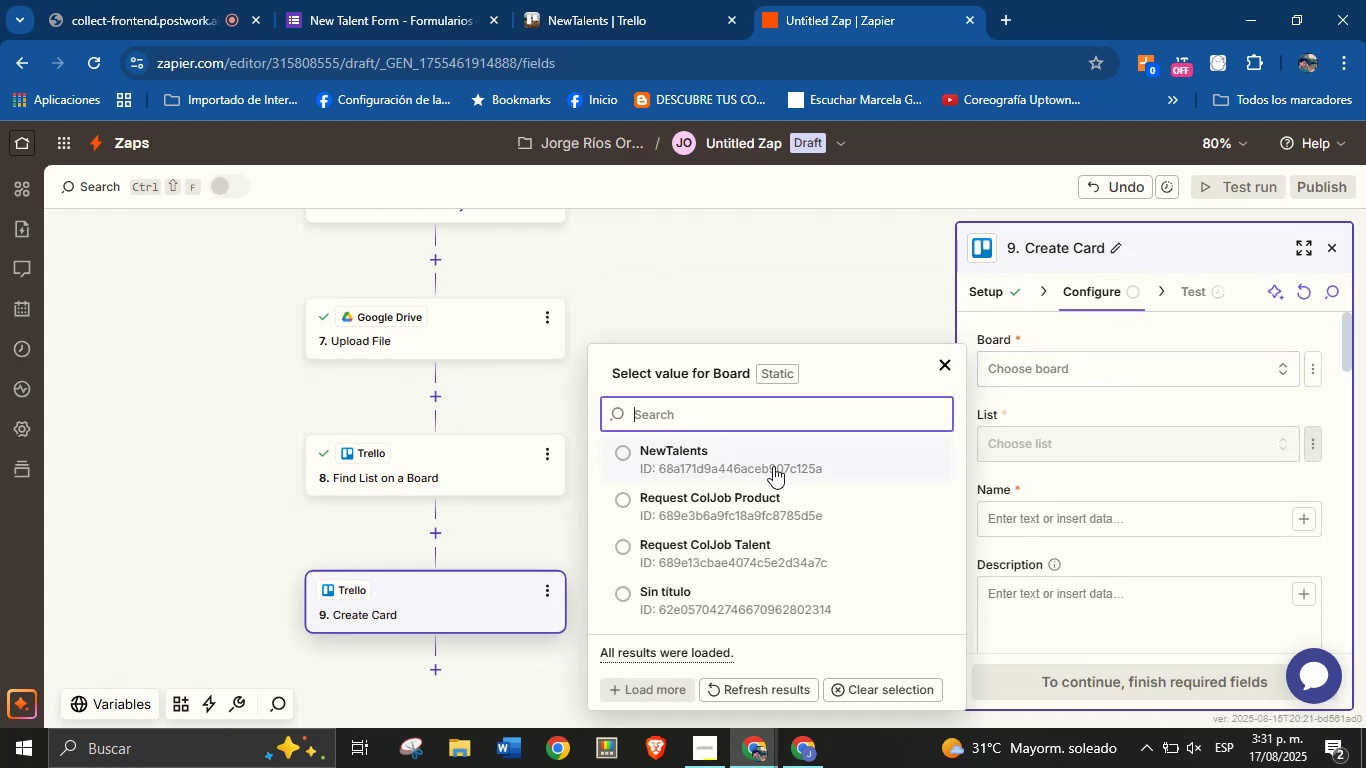 
left_click([773, 466])
 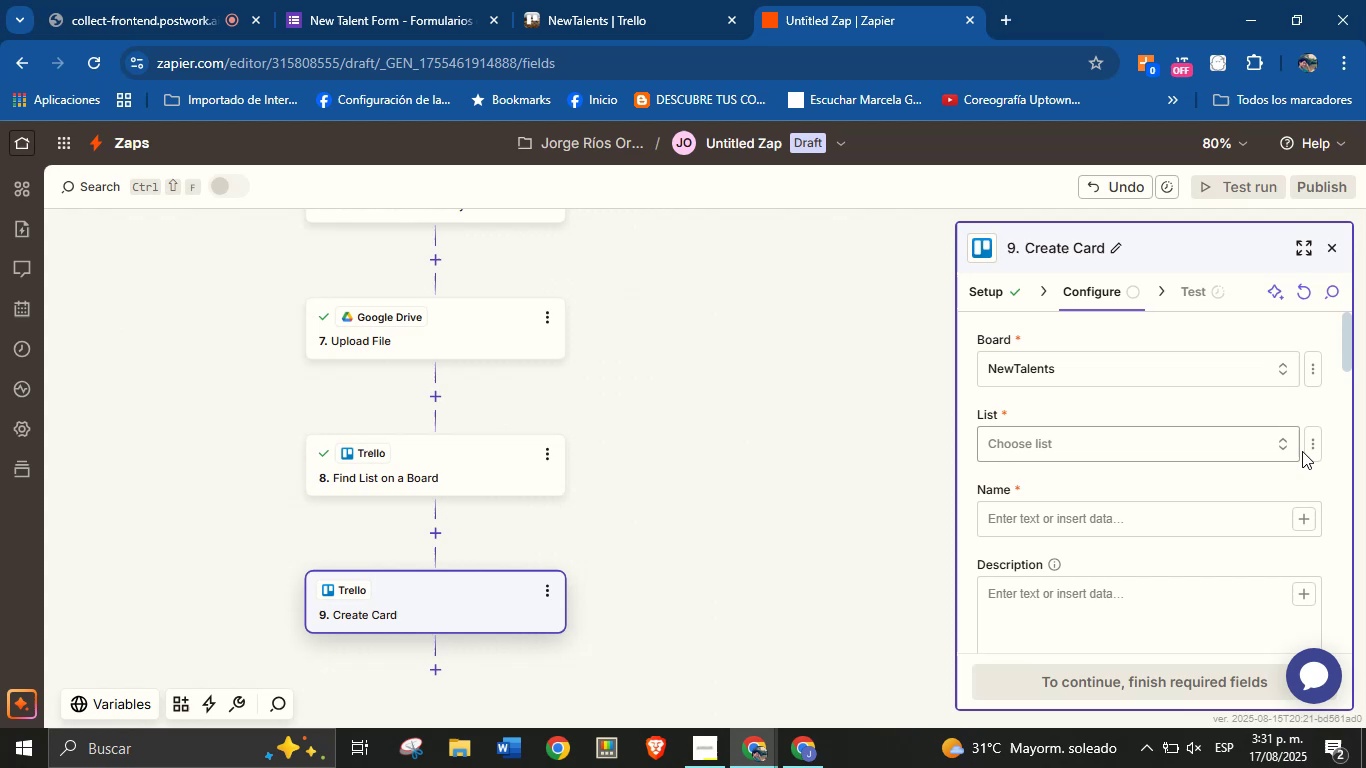 
left_click([1311, 445])
 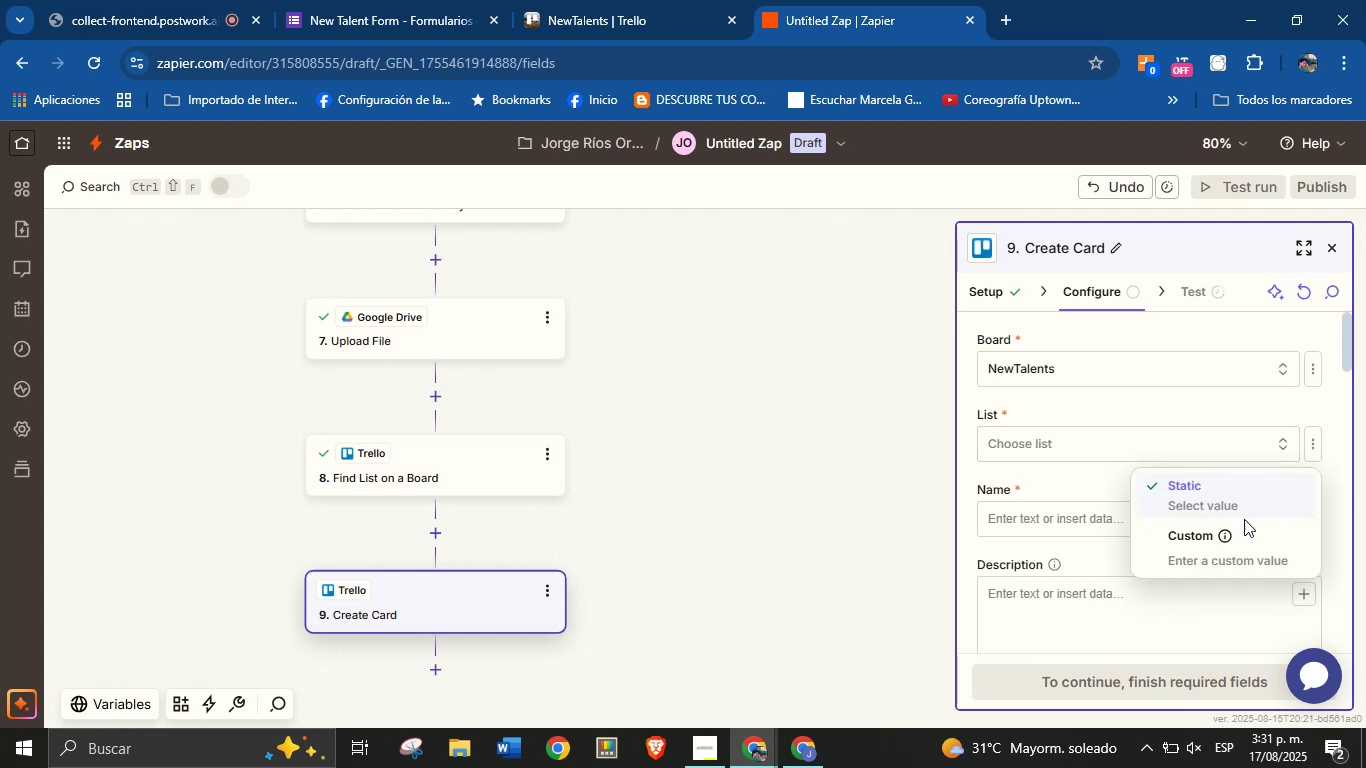 
left_click([1262, 543])
 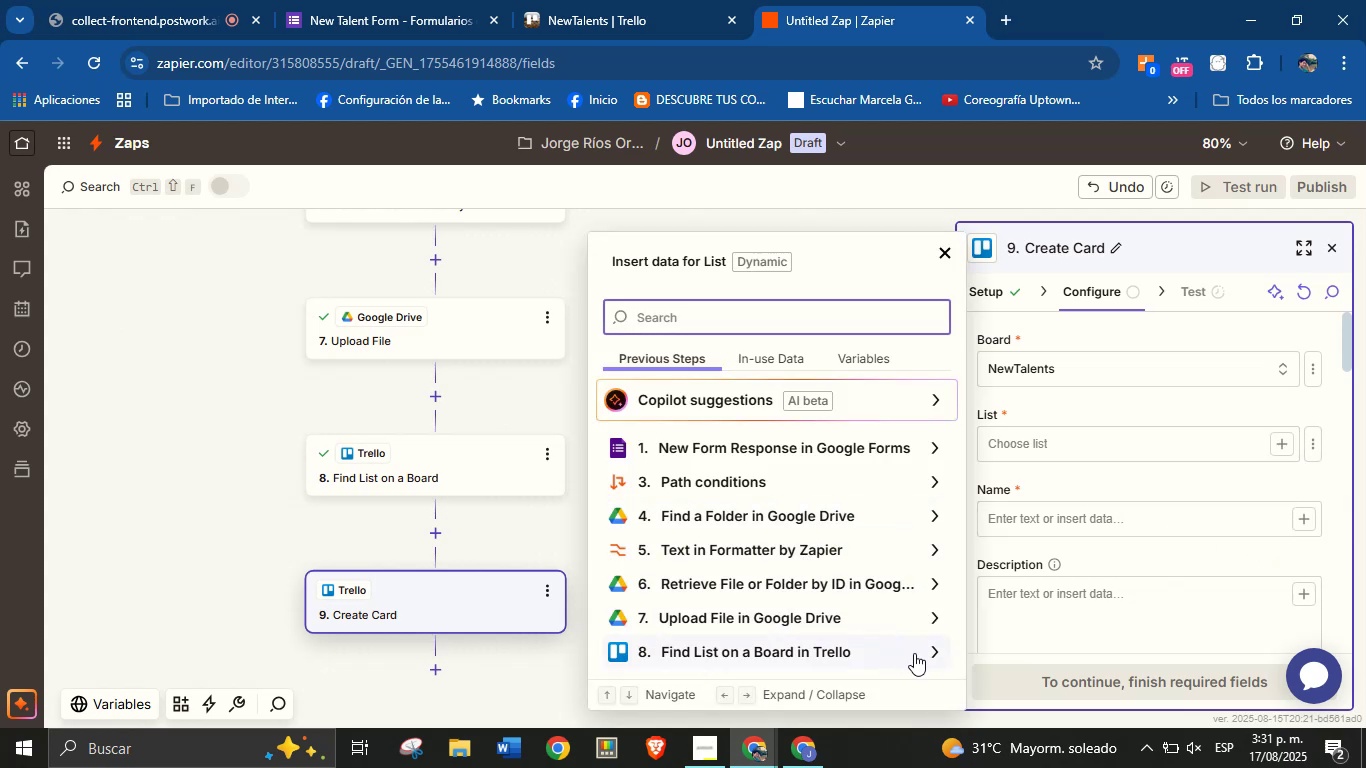 
left_click([931, 651])
 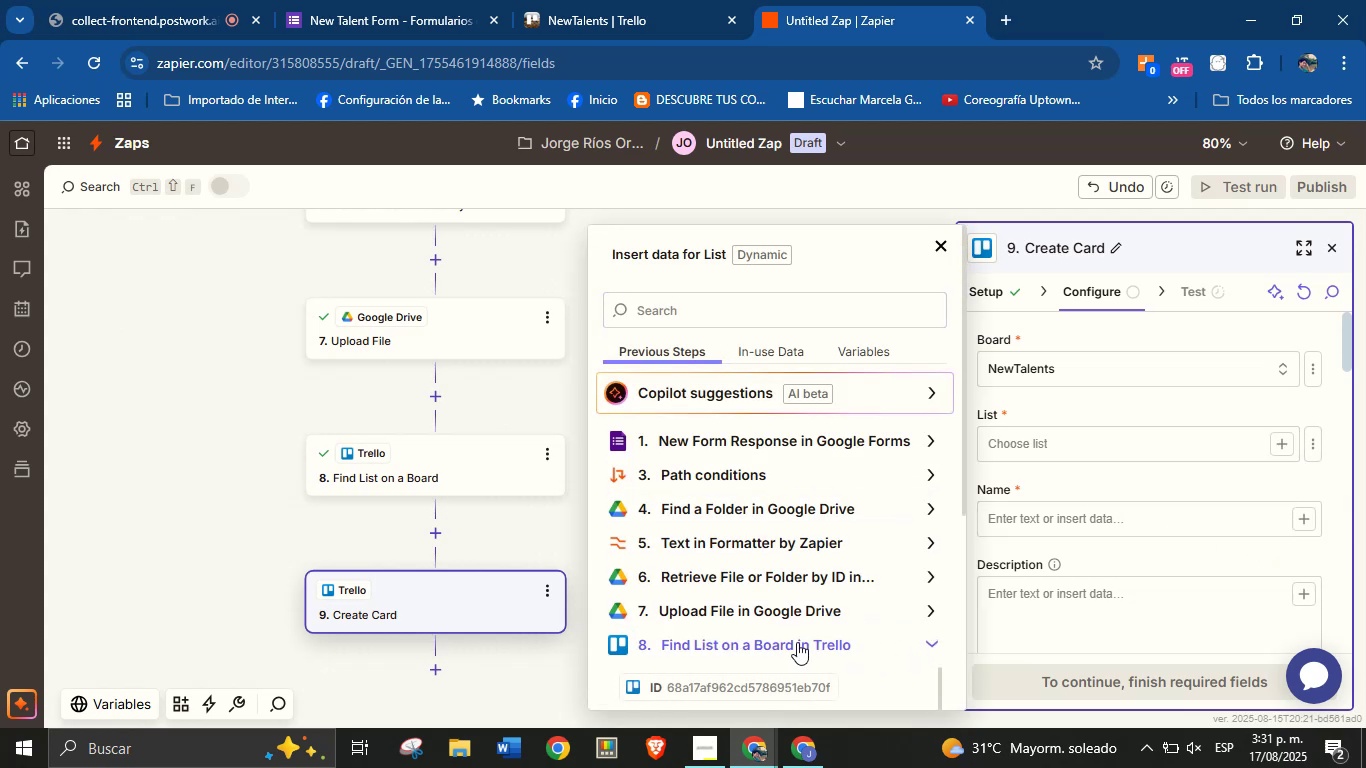 
scroll: coordinate [777, 598], scroll_direction: down, amount: 1.0
 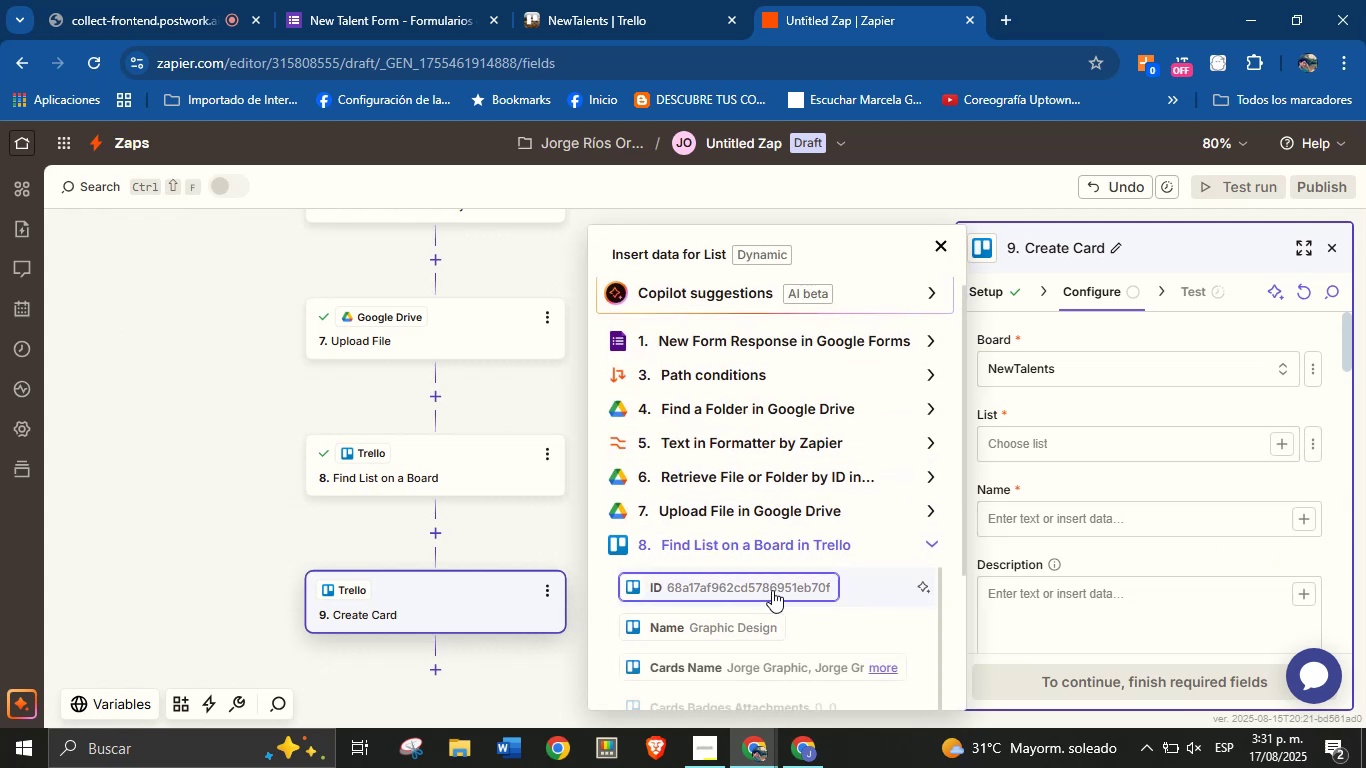 
left_click([772, 590])
 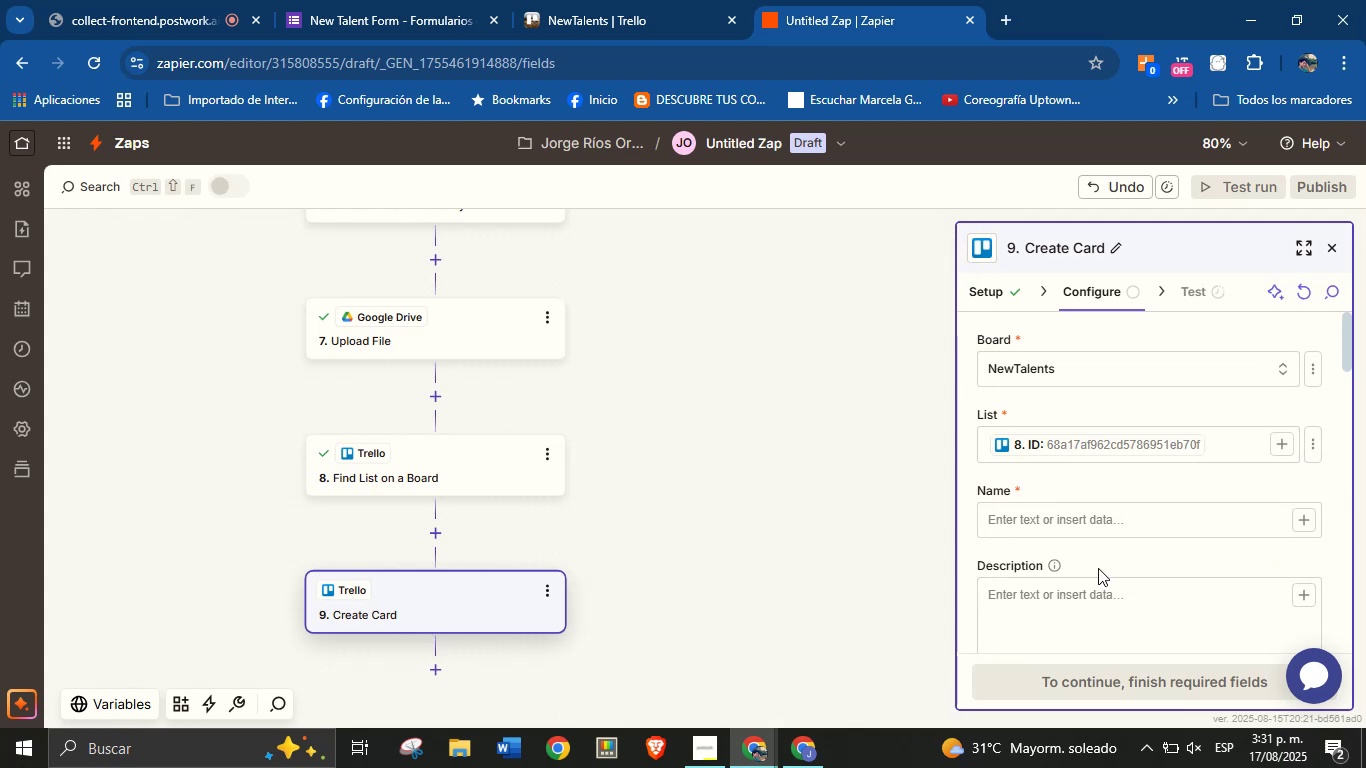 
double_click([1091, 601])
 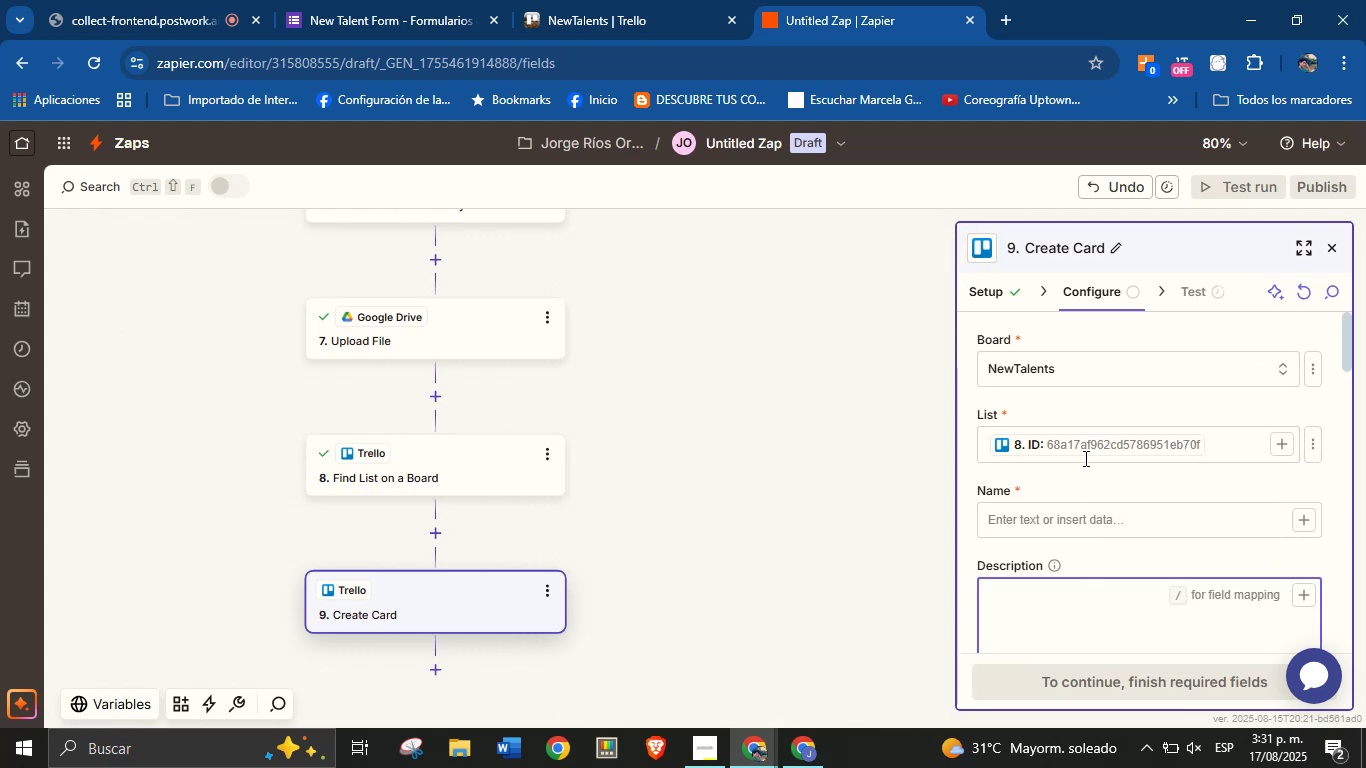 
type(New tae)
key(Backspace)
type(lent registered.)
 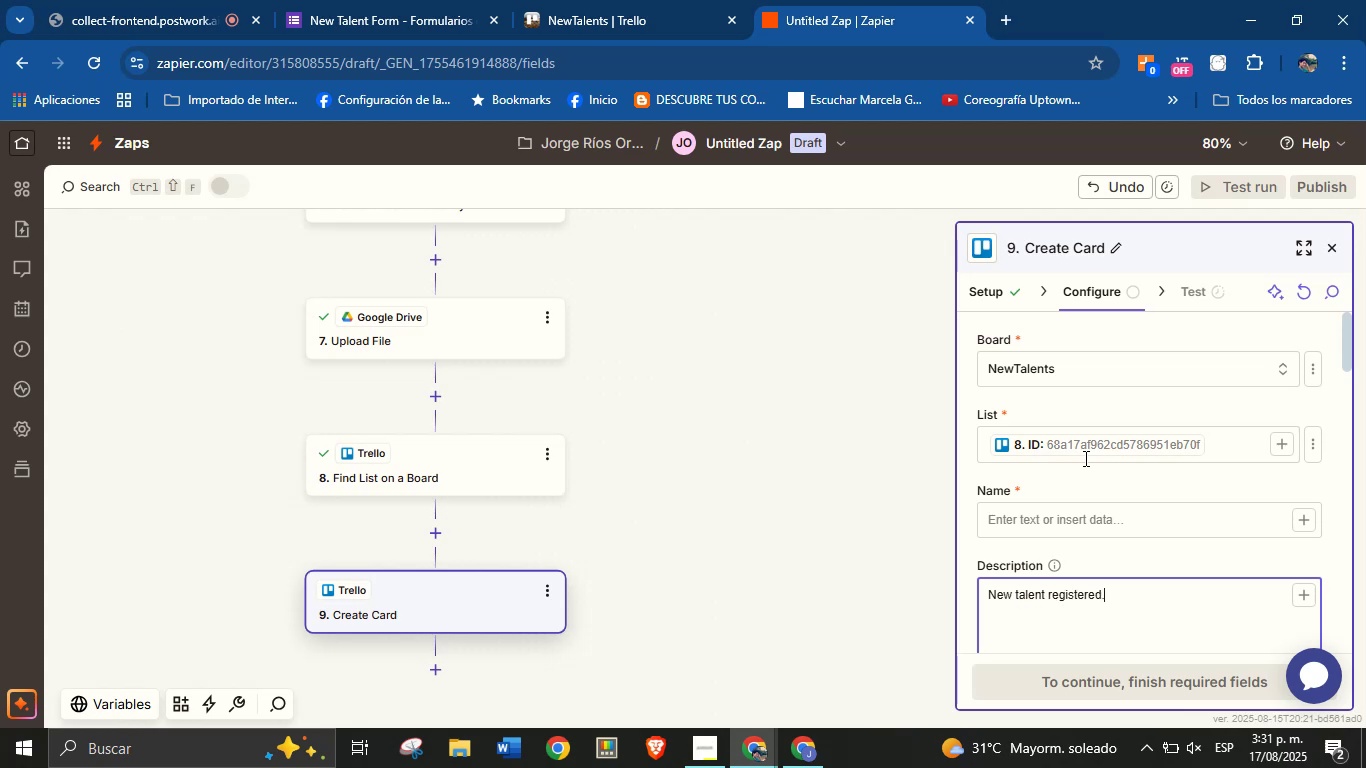 
key(Enter)
 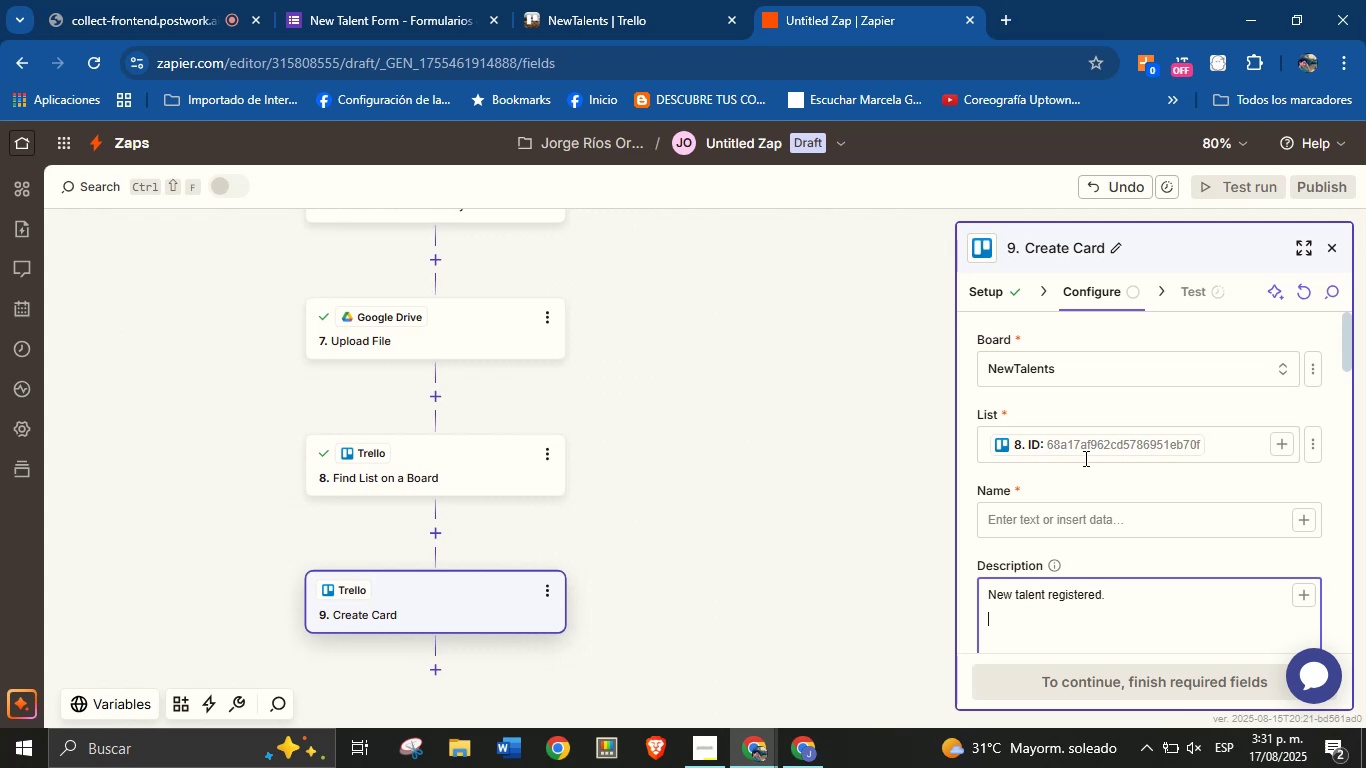 
type(View )
key(Backspace)
key(Backspace)
key(Backspace)
key(Backspace)
key(Backspace)
type(Check his r)
key(Backspace)
type(professional profle)
key(Backspace)
key(Backspace)
type(ile here> )
 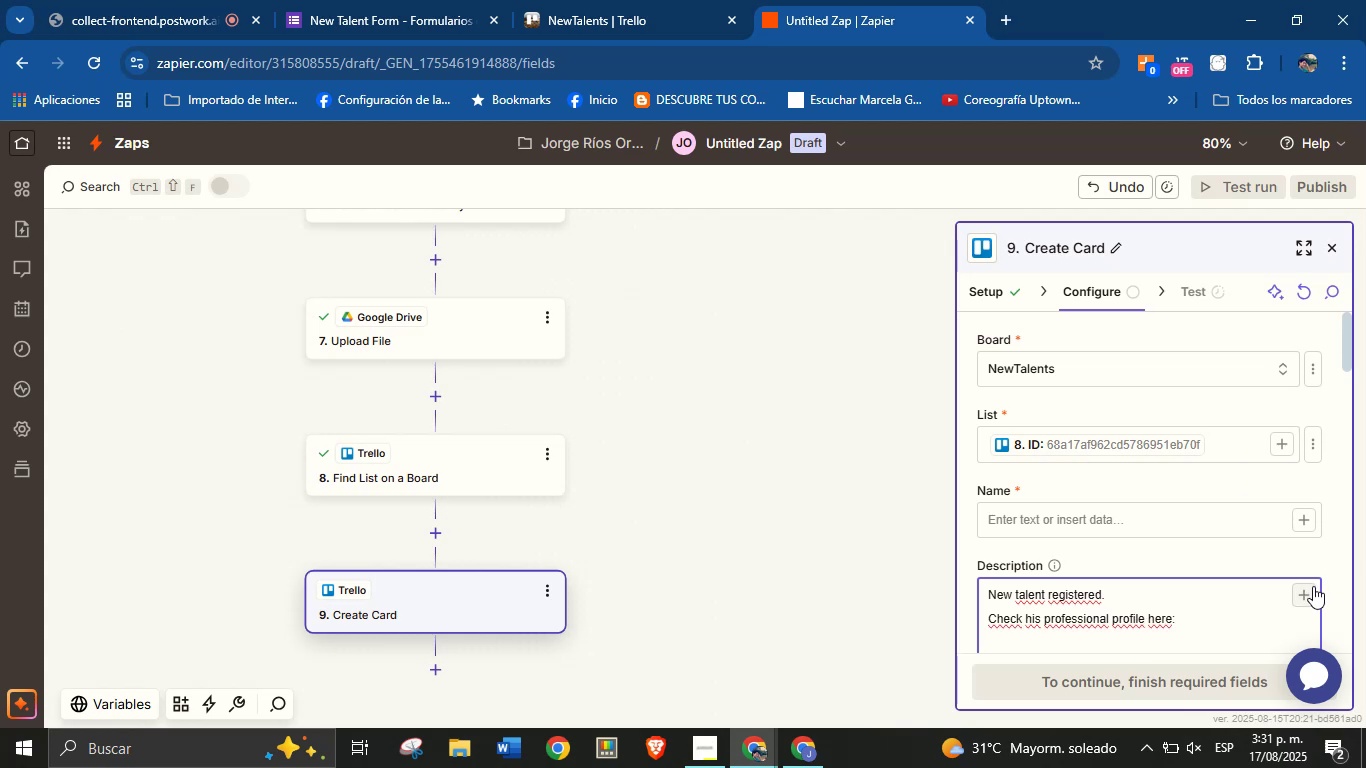 
left_click([1306, 593])
 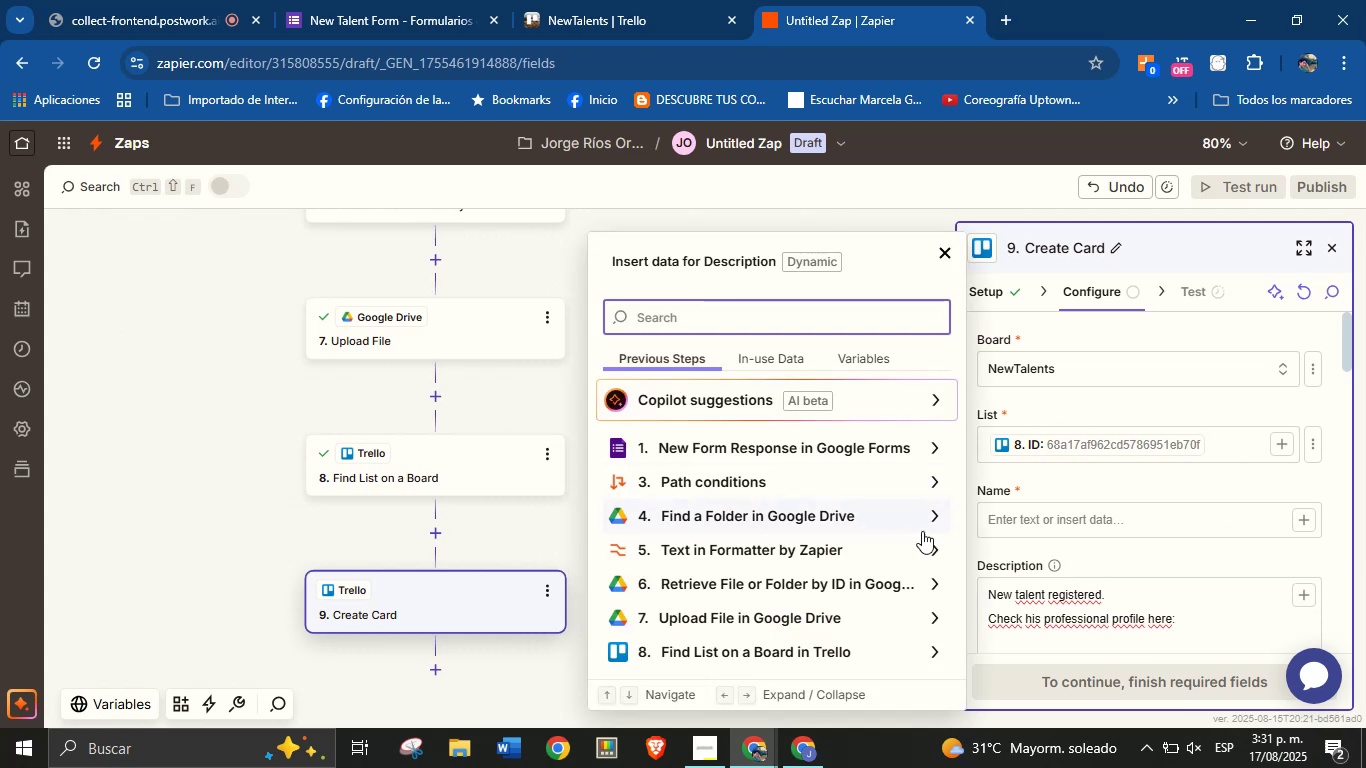 
mouse_move([925, 626])
 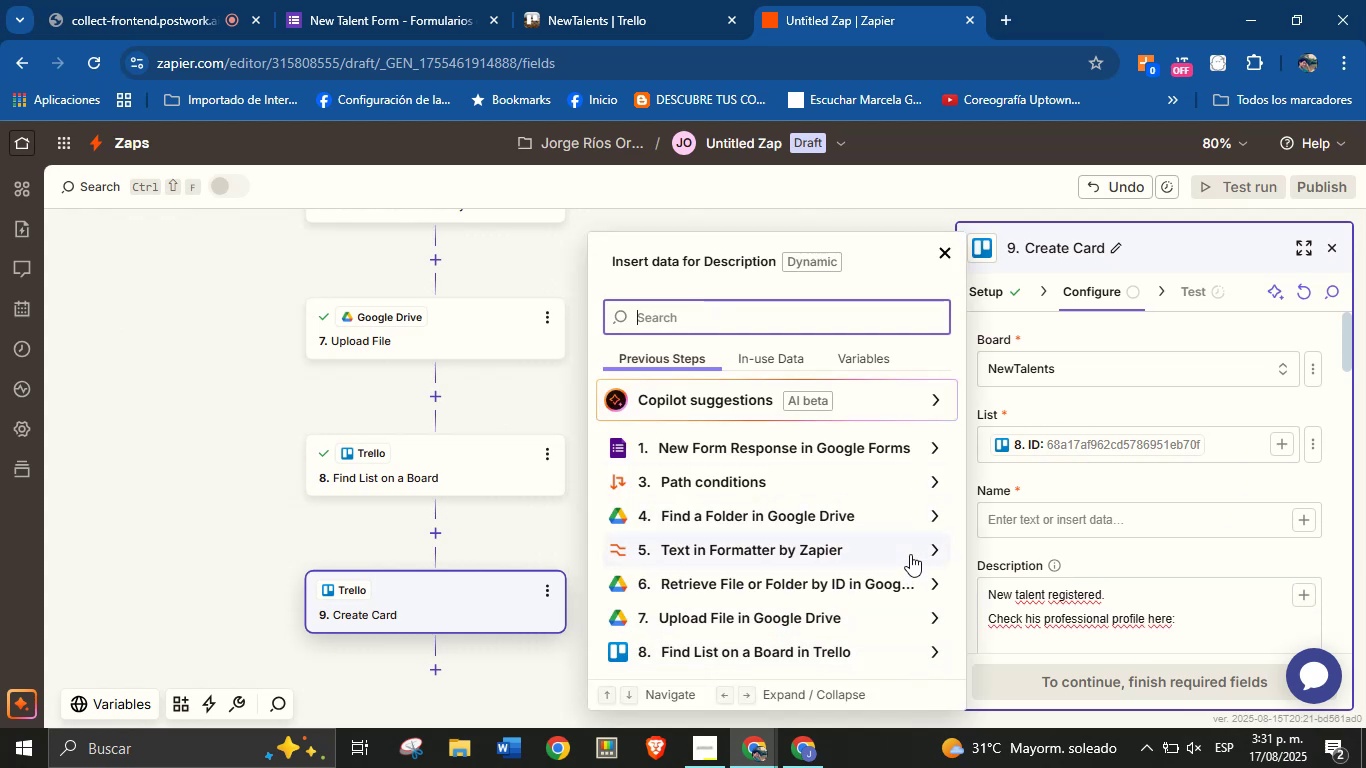 
scroll: coordinate [912, 597], scroll_direction: down, amount: 2.0
 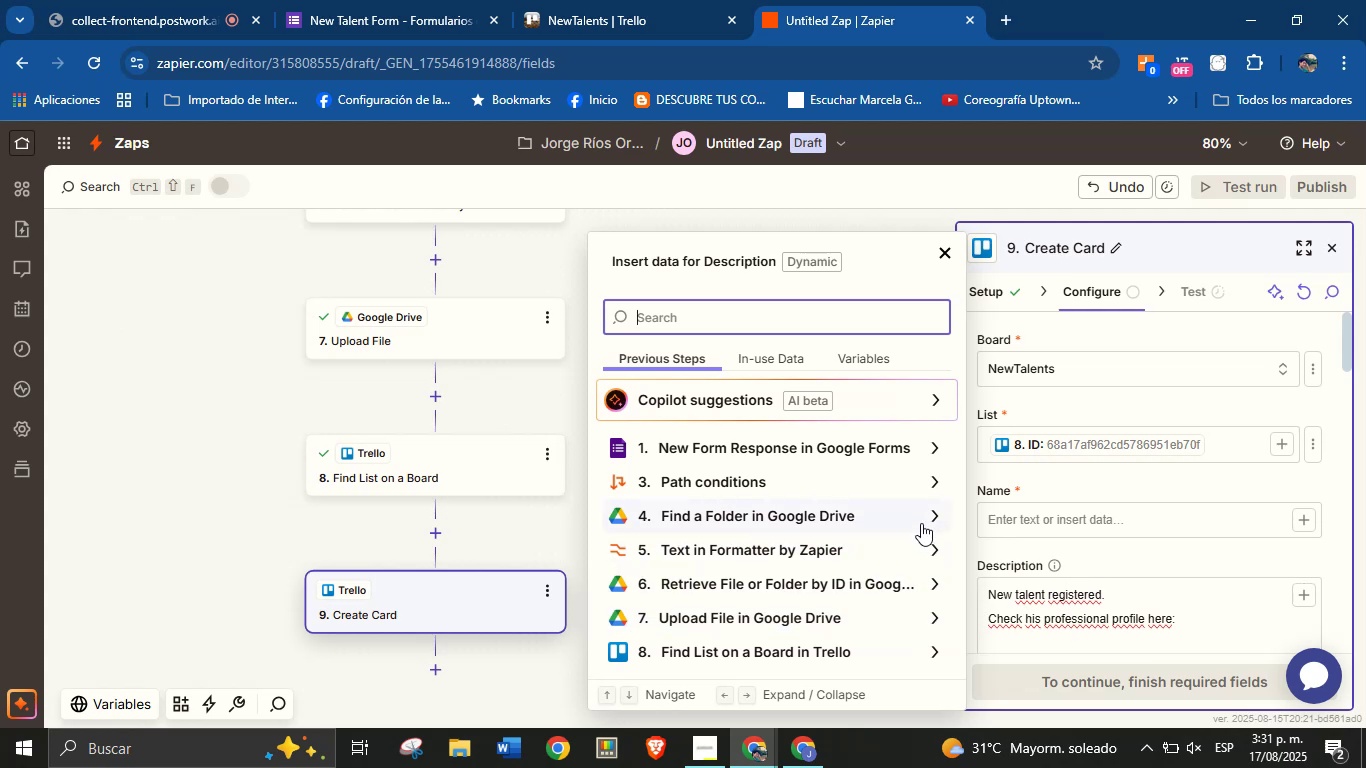 
left_click([936, 518])
 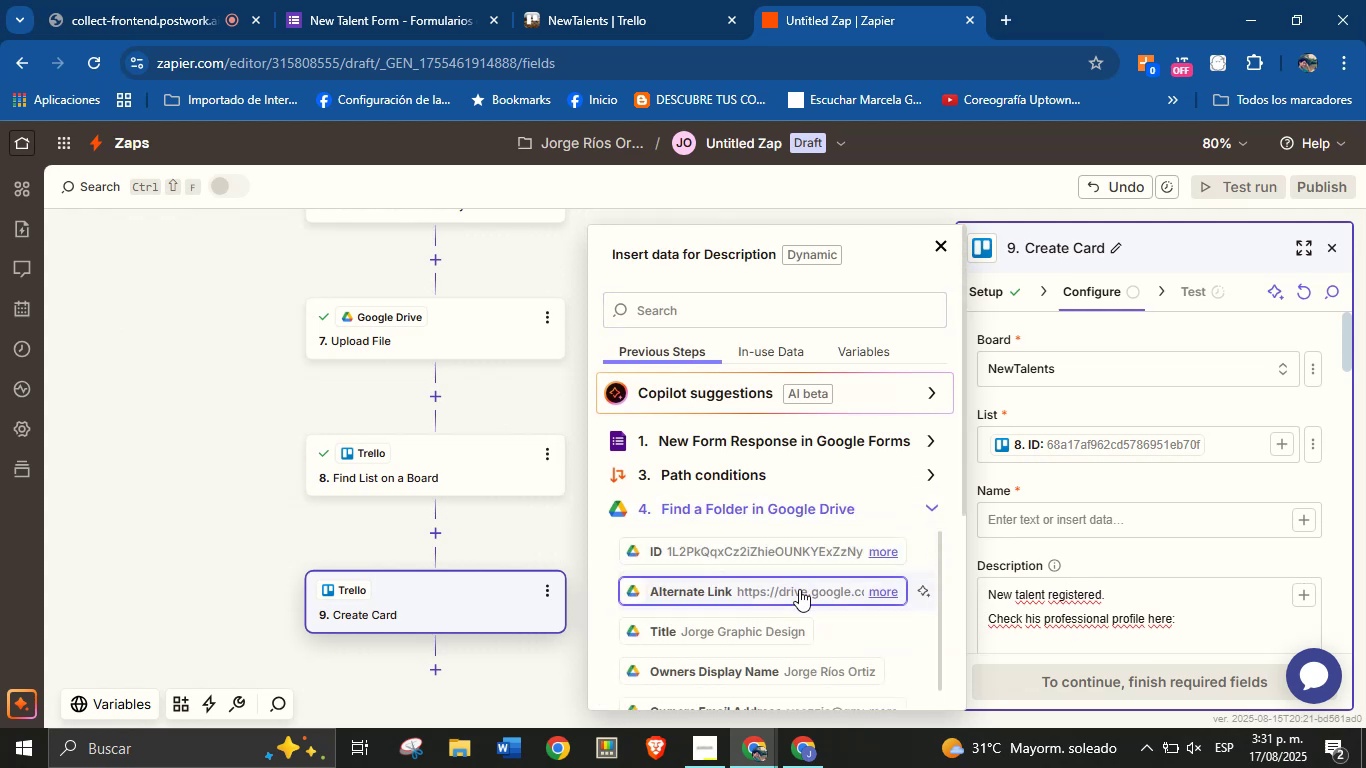 
left_click([799, 589])
 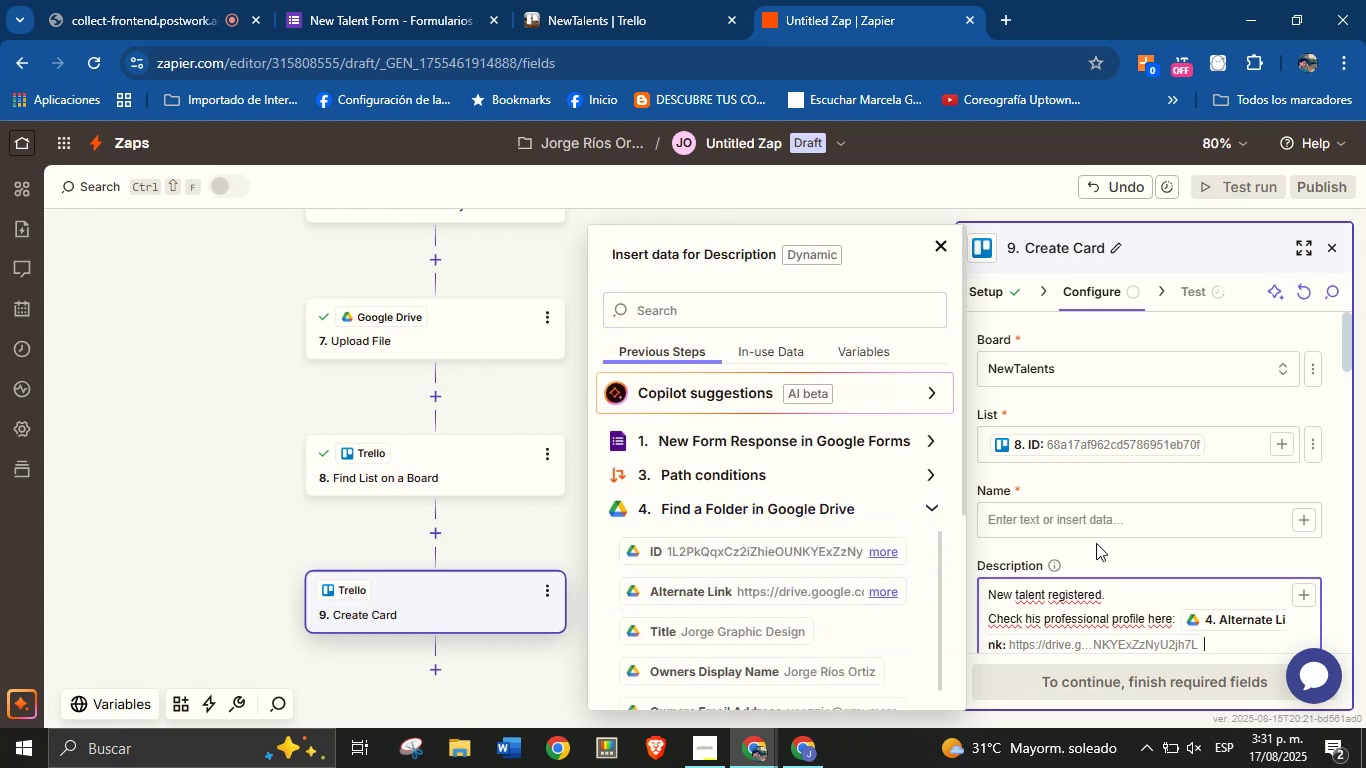 
left_click([1102, 555])
 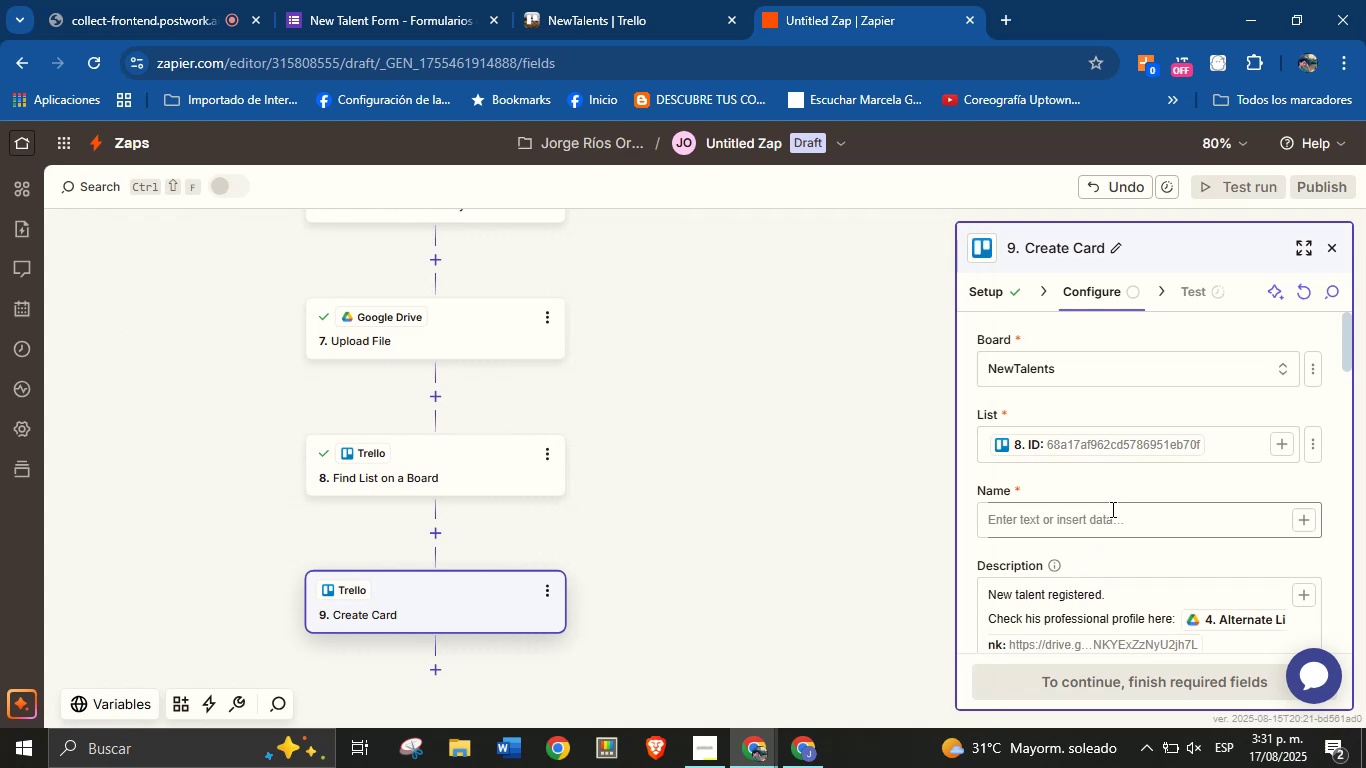 
scroll: coordinate [1116, 588], scroll_direction: down, amount: 6.0
 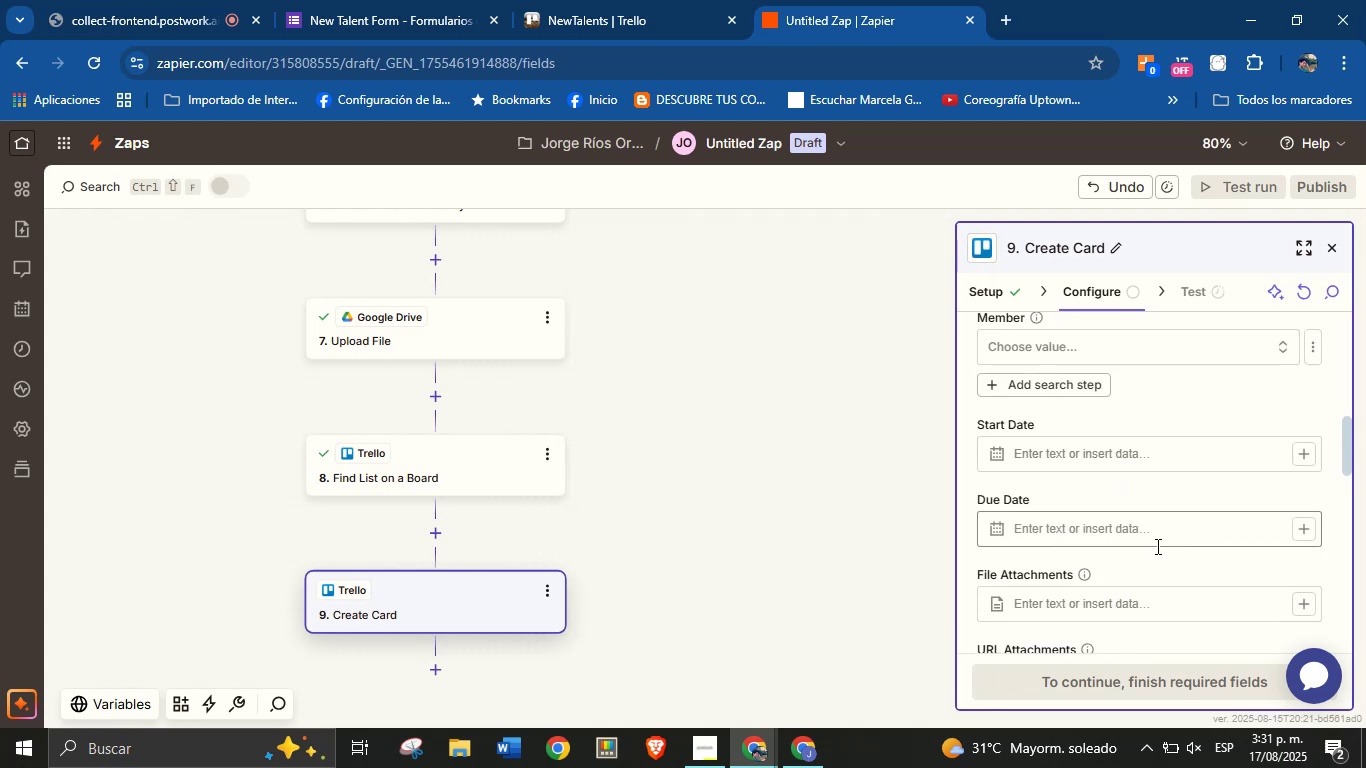 
left_click([1159, 572])
 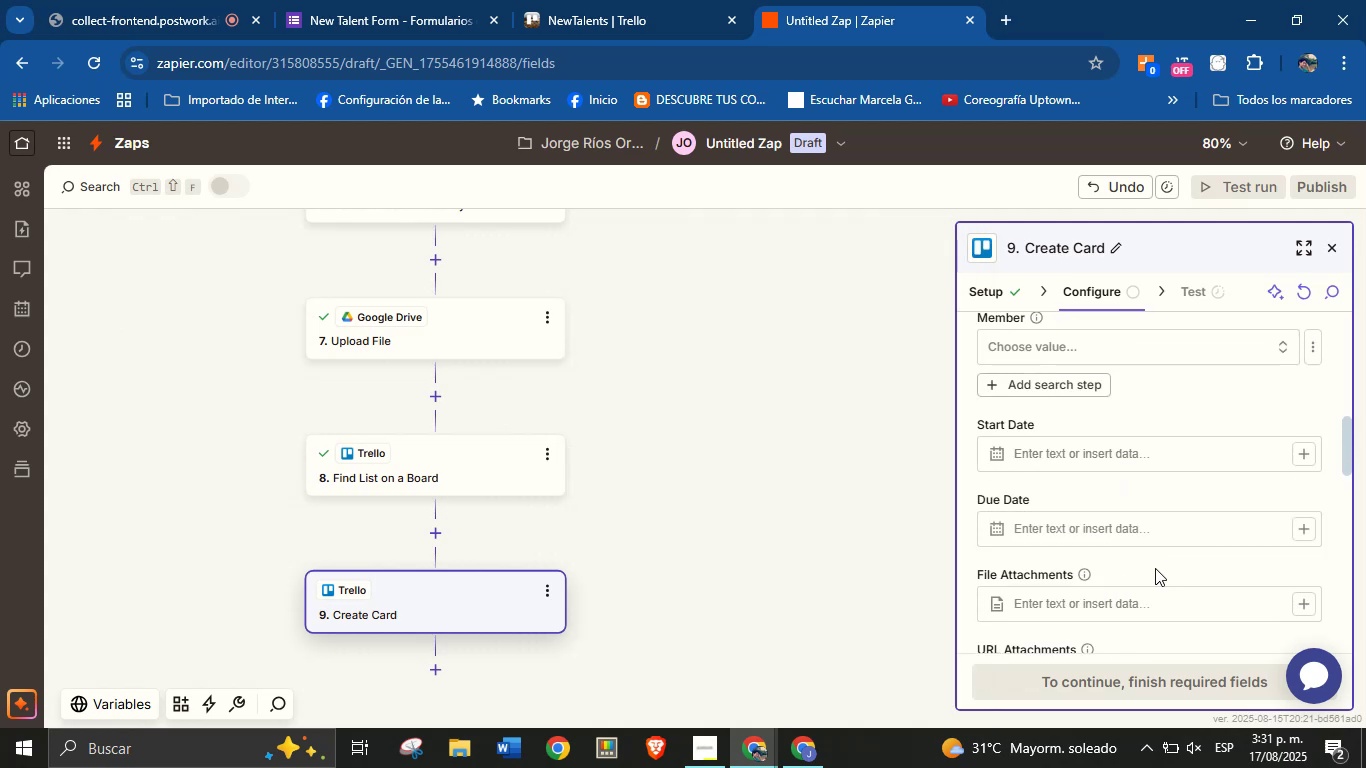 
scroll: coordinate [1141, 546], scroll_direction: down, amount: 2.0
 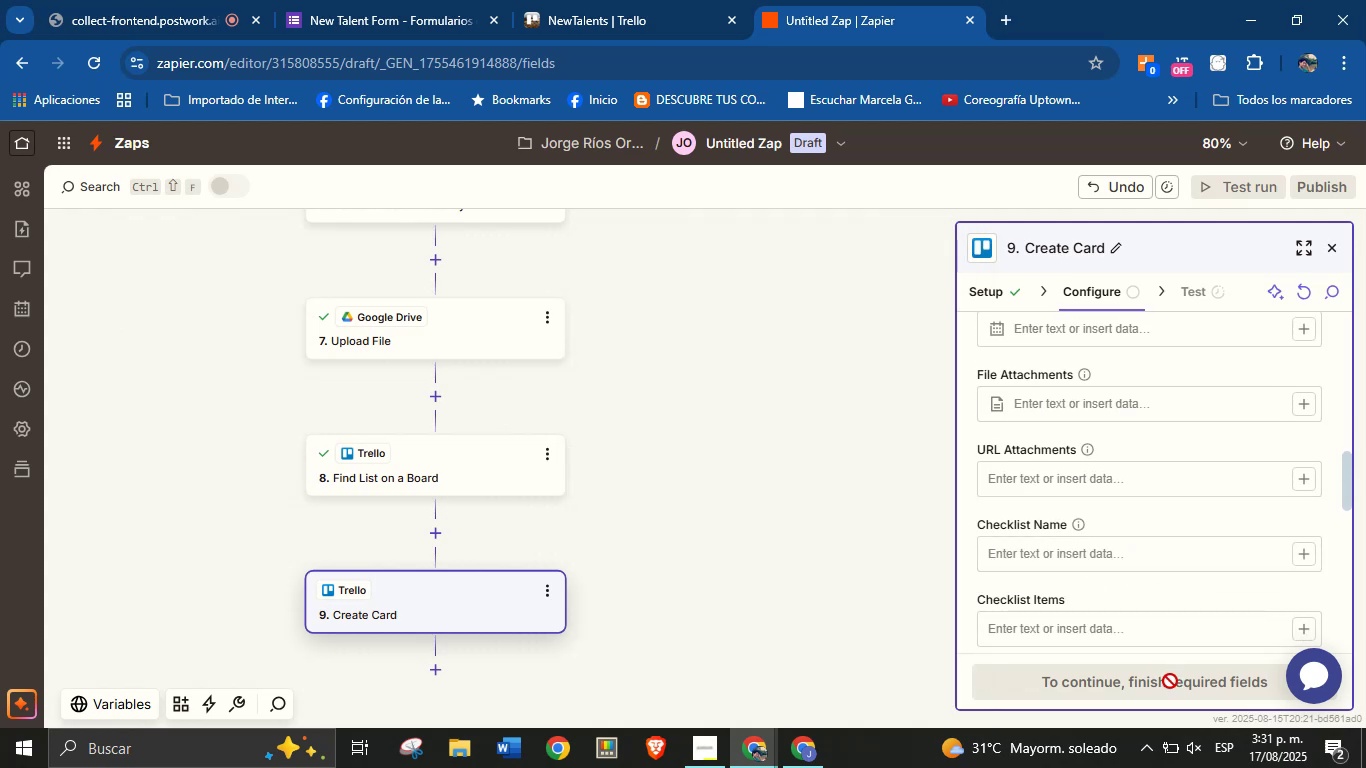 
scroll: coordinate [1086, 554], scroll_direction: up, amount: 7.0
 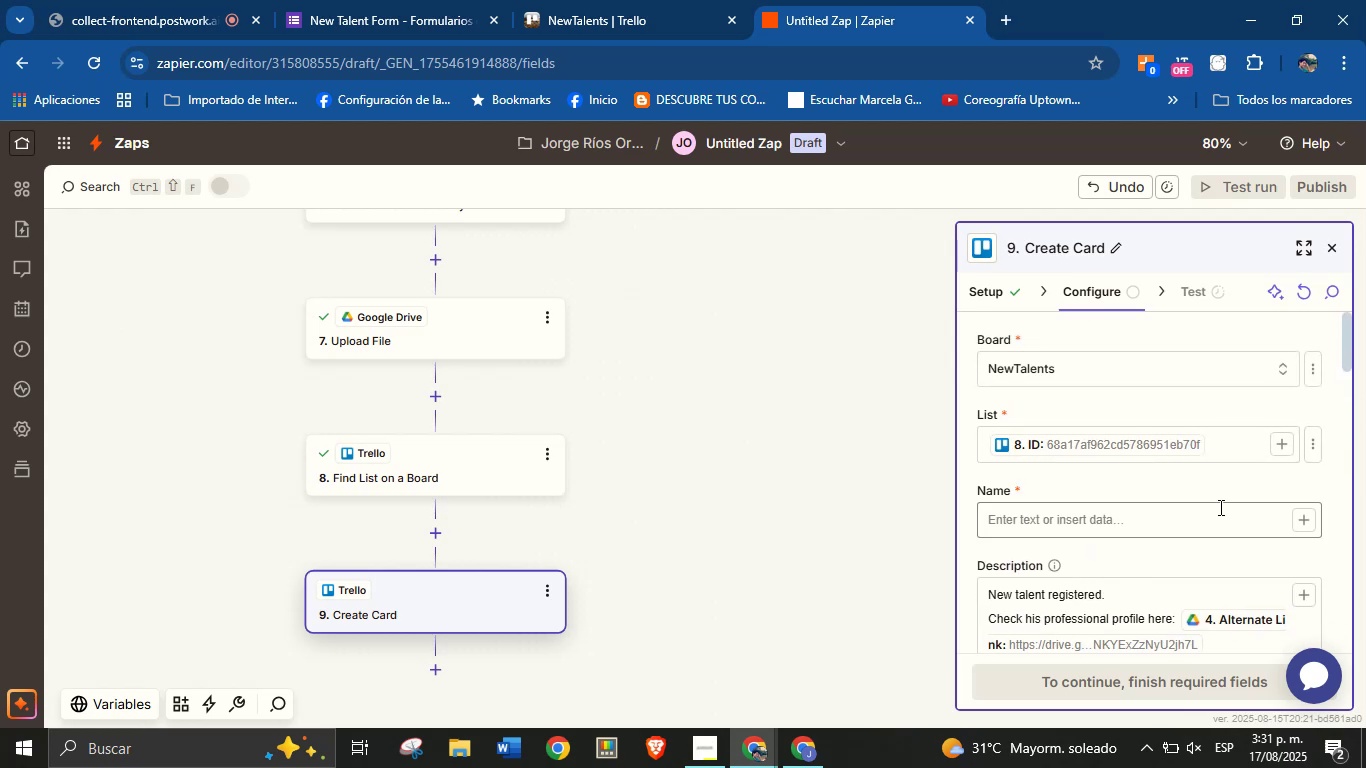 
left_click([1307, 524])
 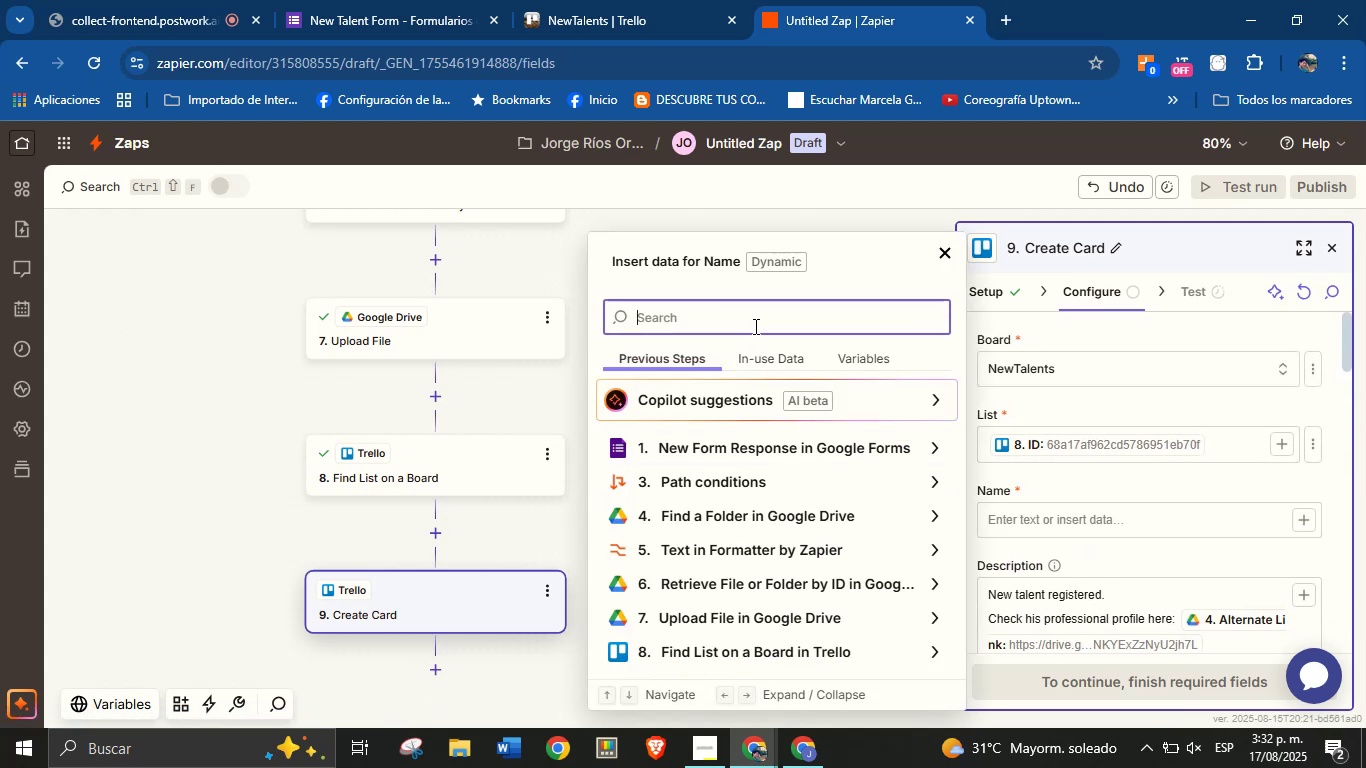 
type(nam)
 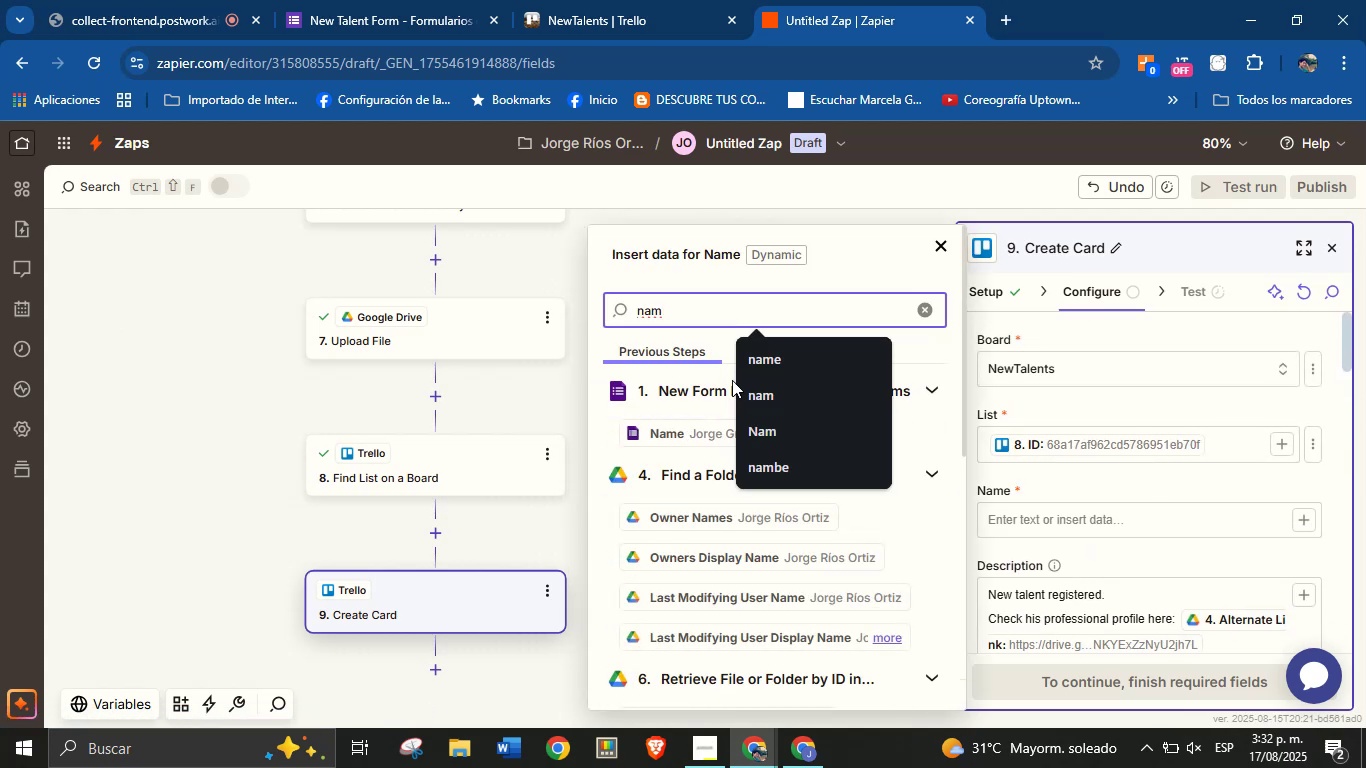 
left_click([700, 435])
 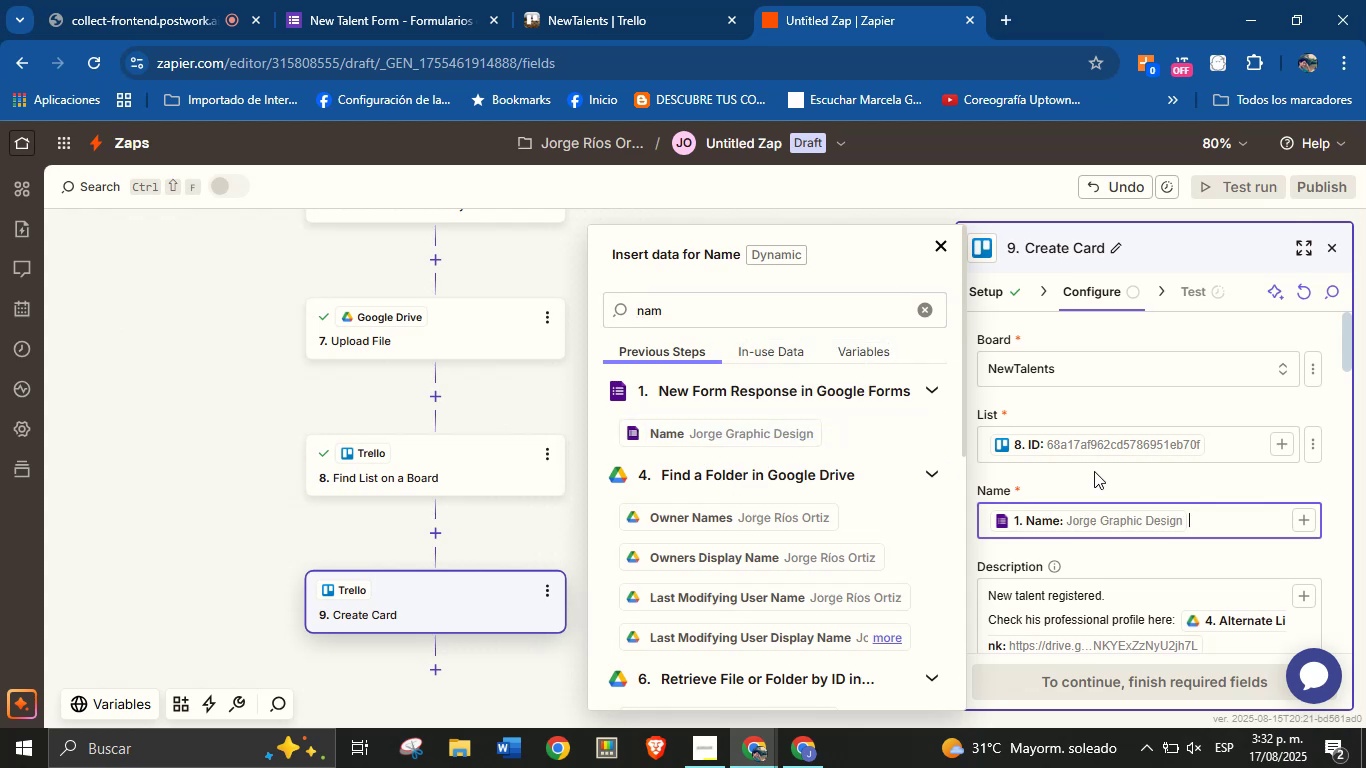 
left_click([1094, 474])
 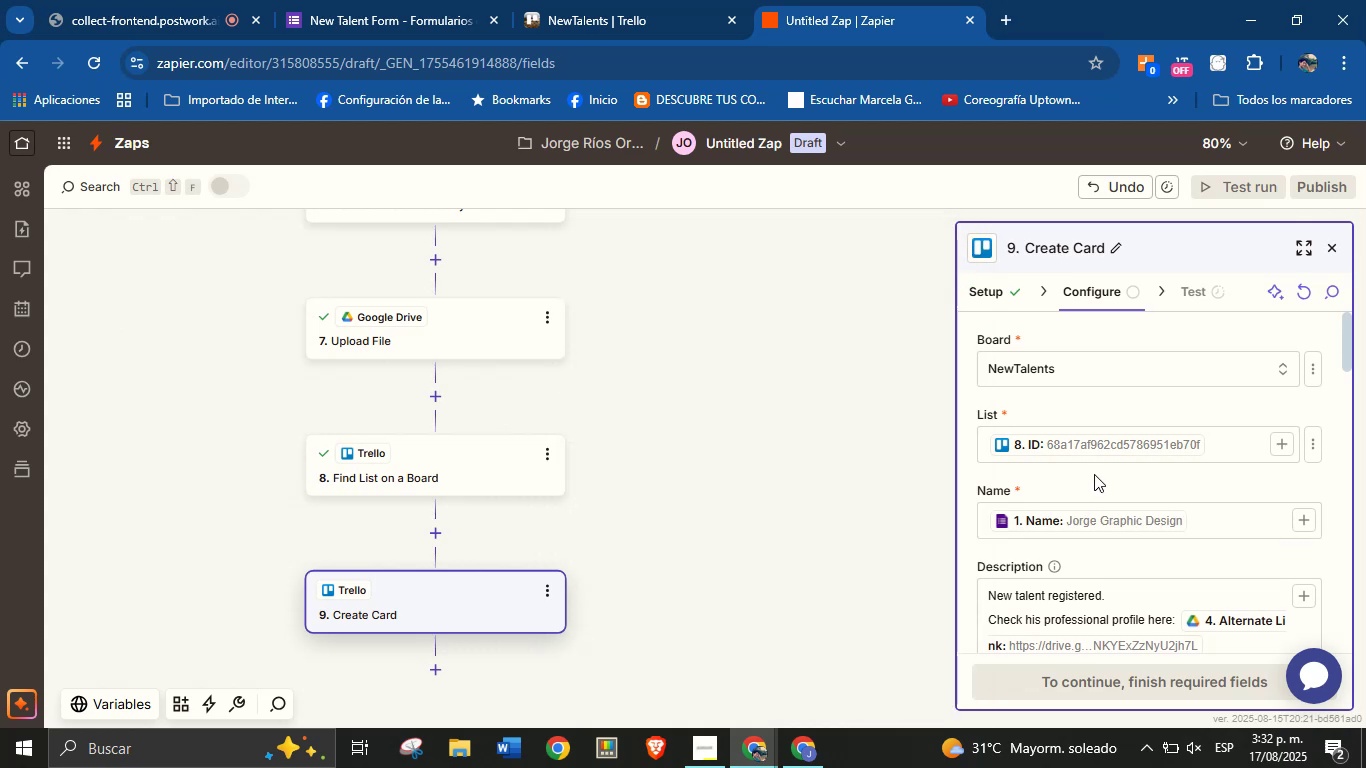 
scroll: coordinate [1094, 474], scroll_direction: down, amount: 8.0
 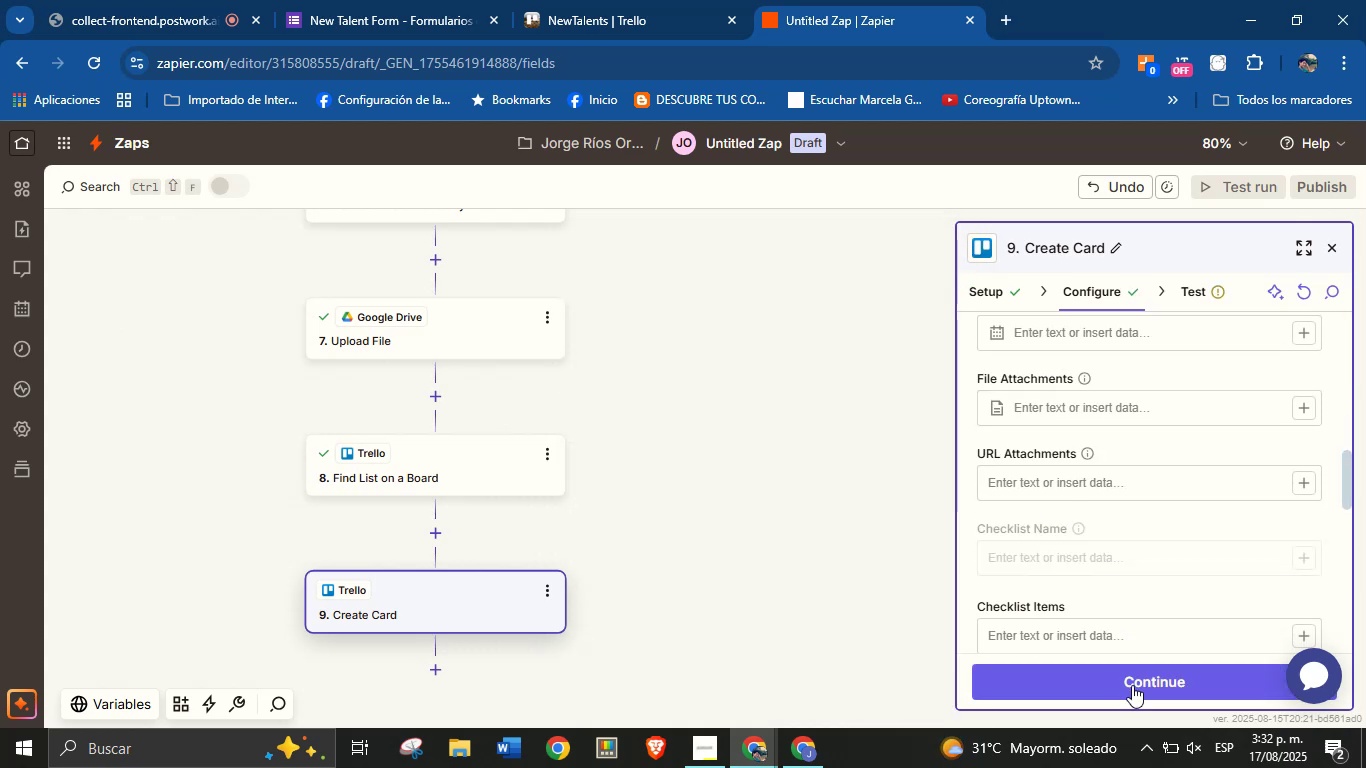 
left_click([1133, 686])
 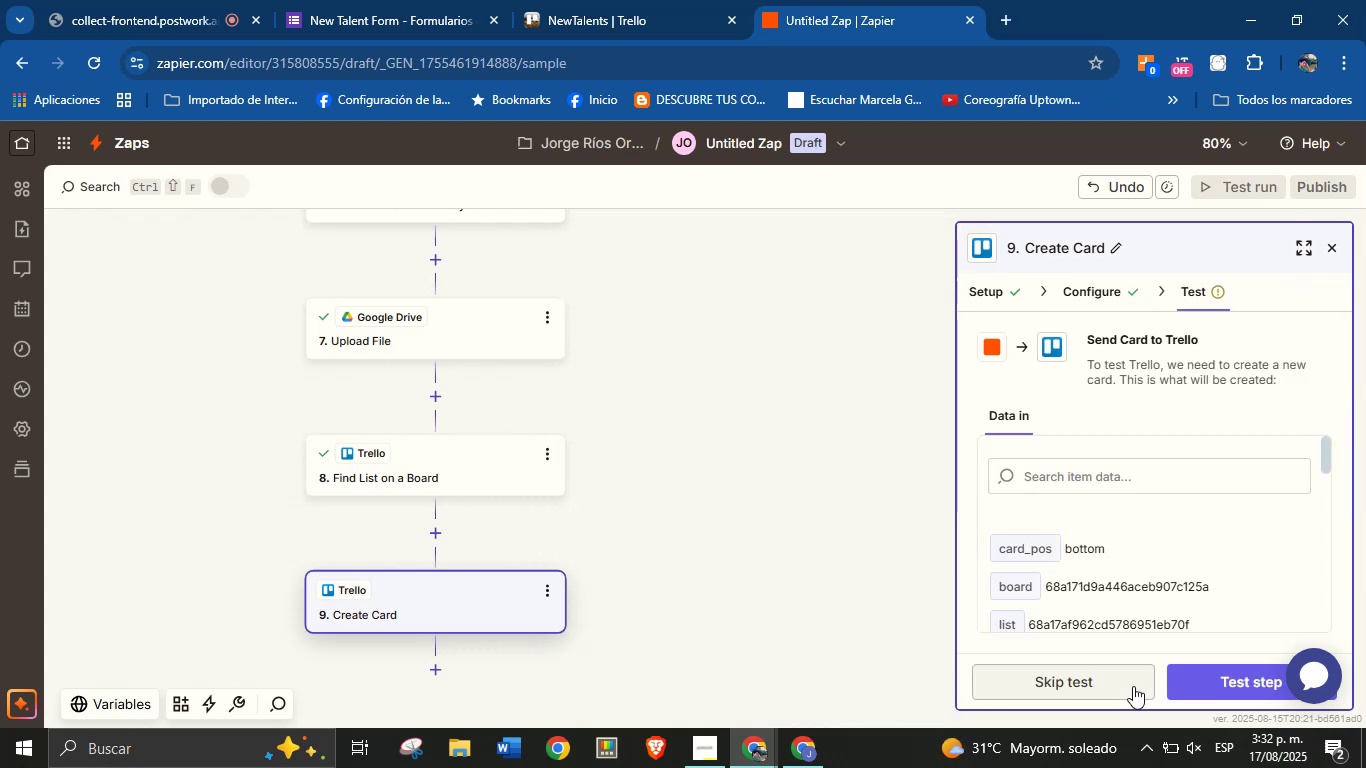 
wait(8.16)
 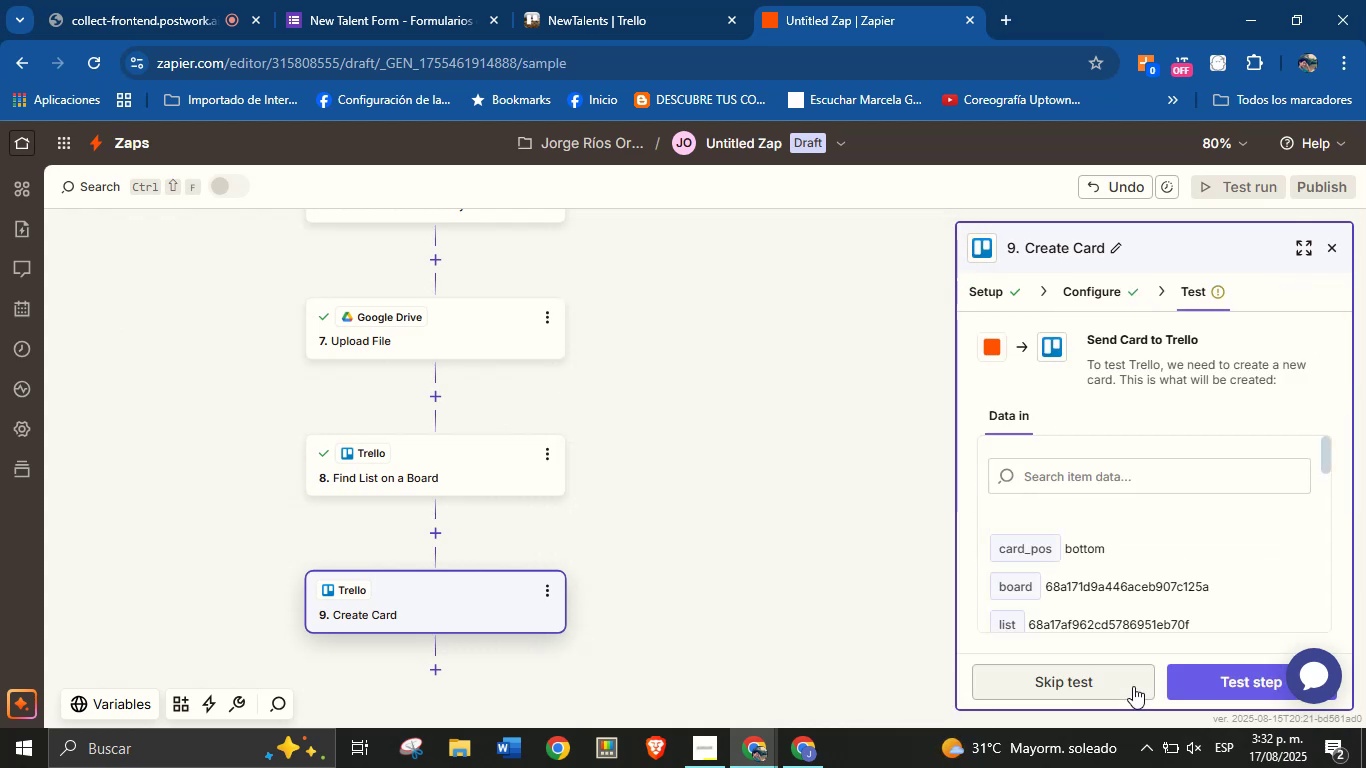 
left_click([1215, 683])
 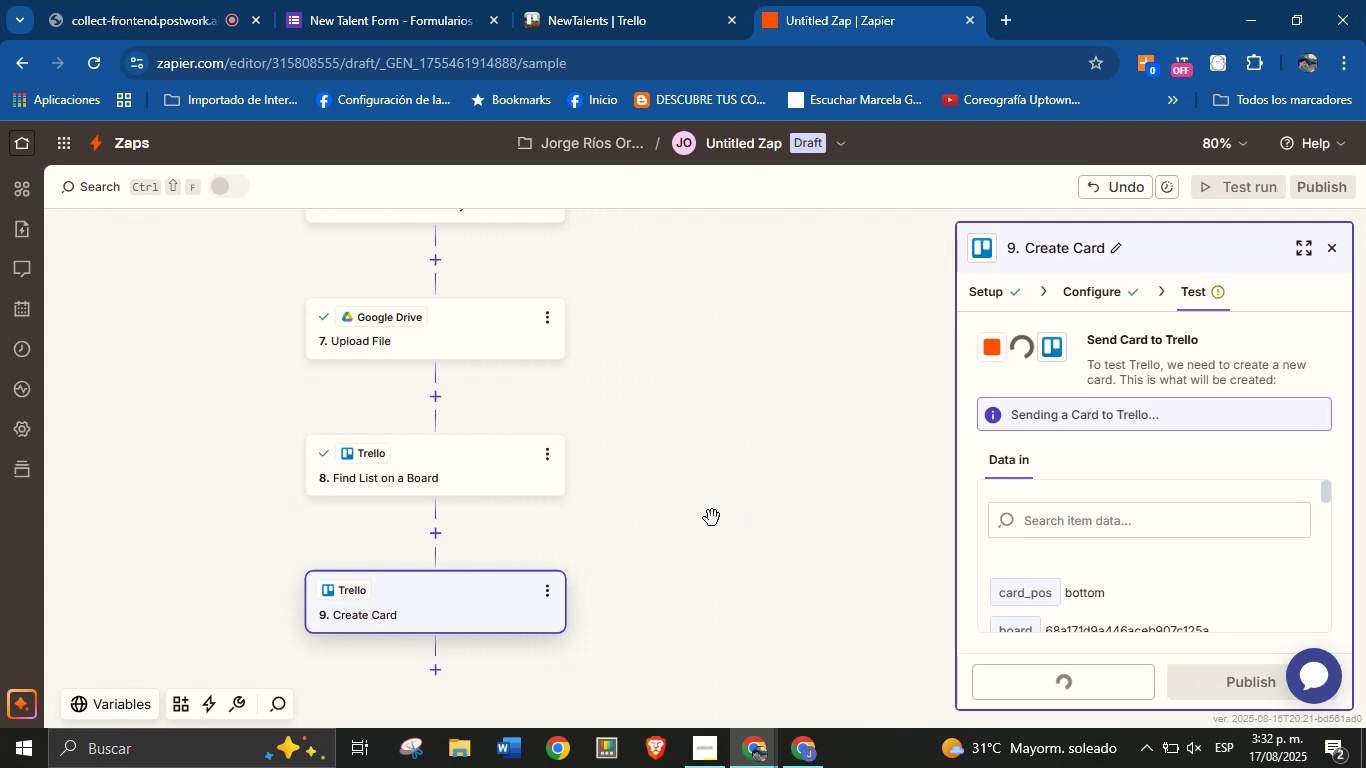 
left_click_drag(start_coordinate=[706, 594], to_coordinate=[703, 484])
 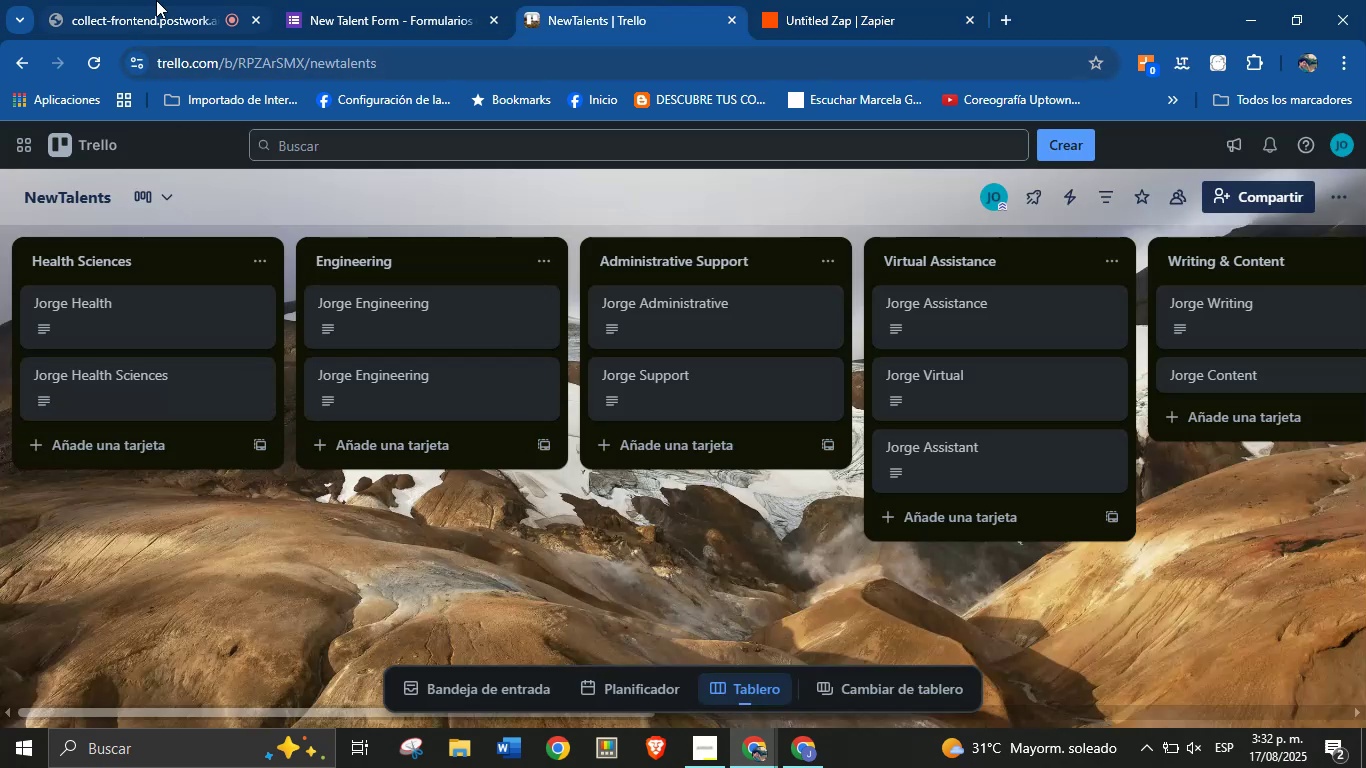 
left_click([805, 0])
 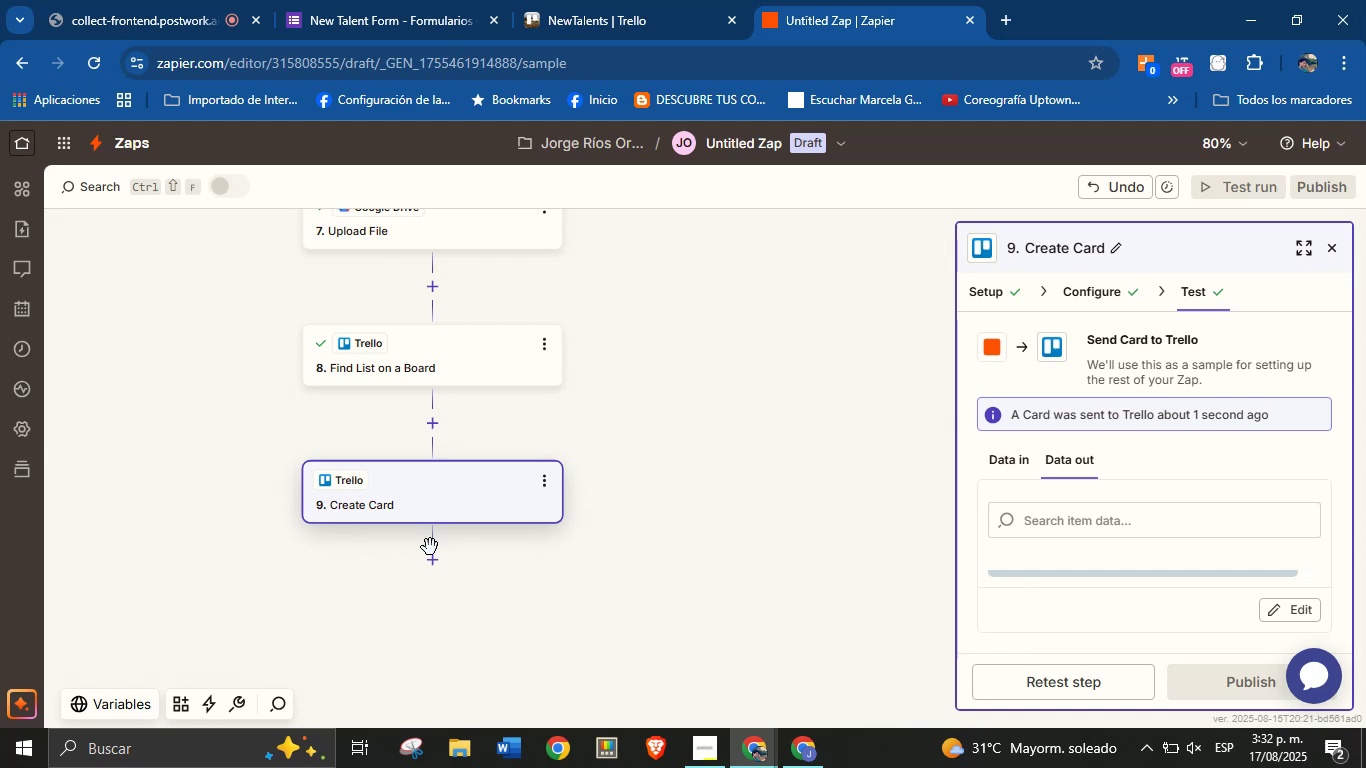 
left_click([437, 555])
 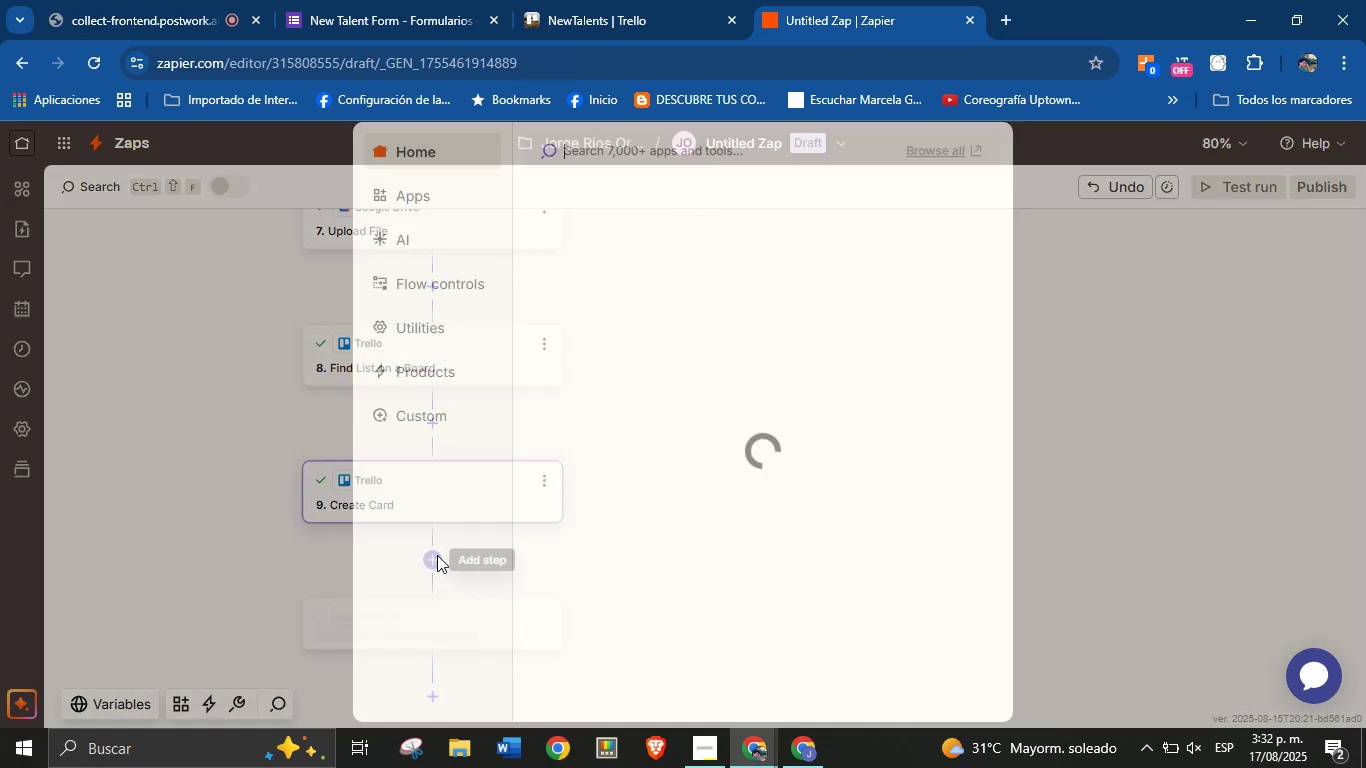 
mouse_move([456, 538])
 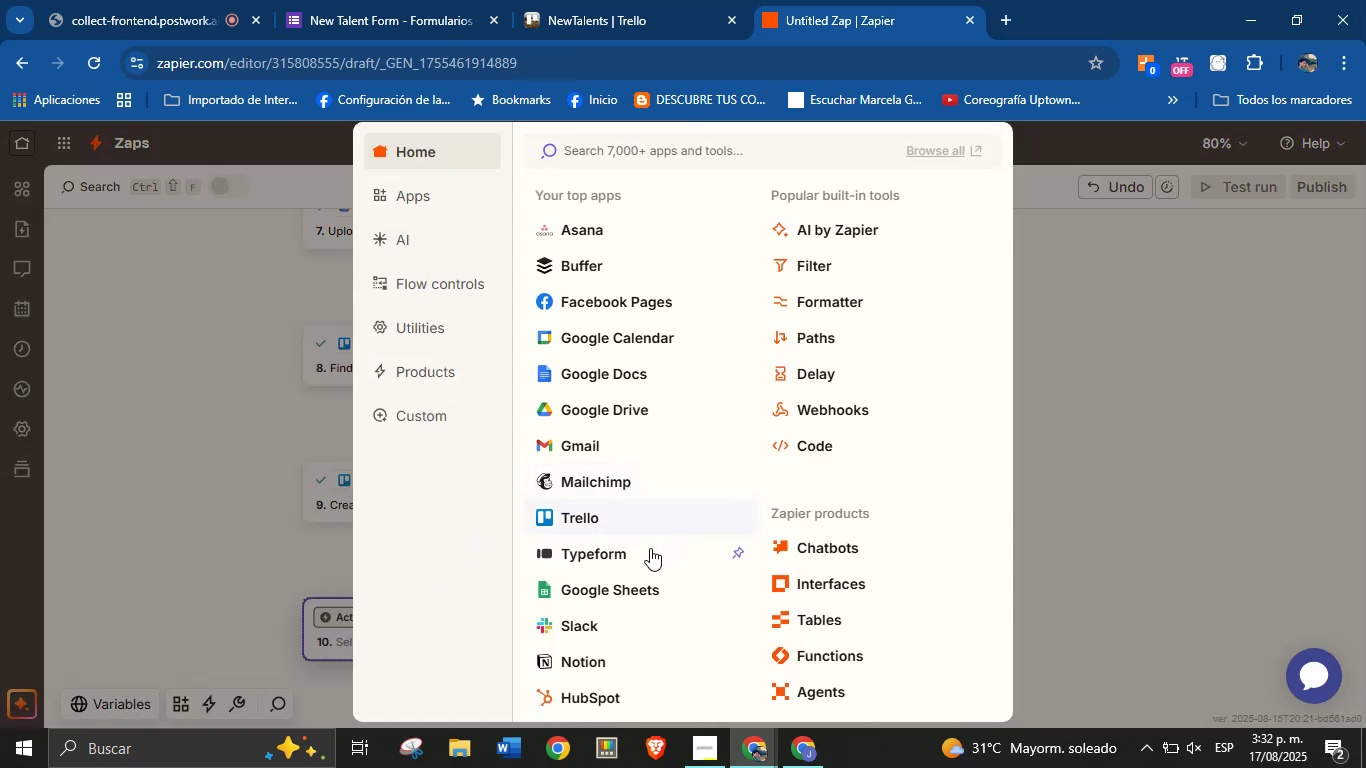 
wait(5.27)
 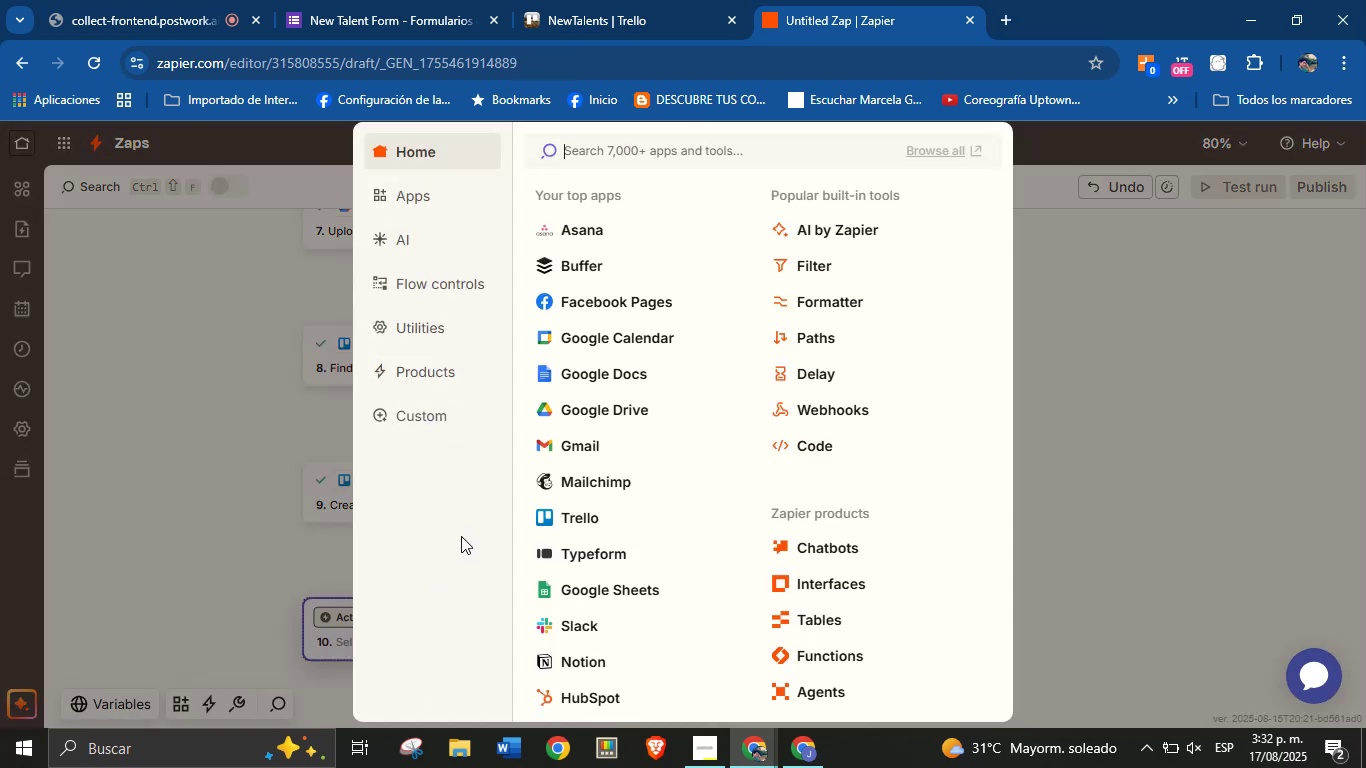 
left_click([602, 444])
 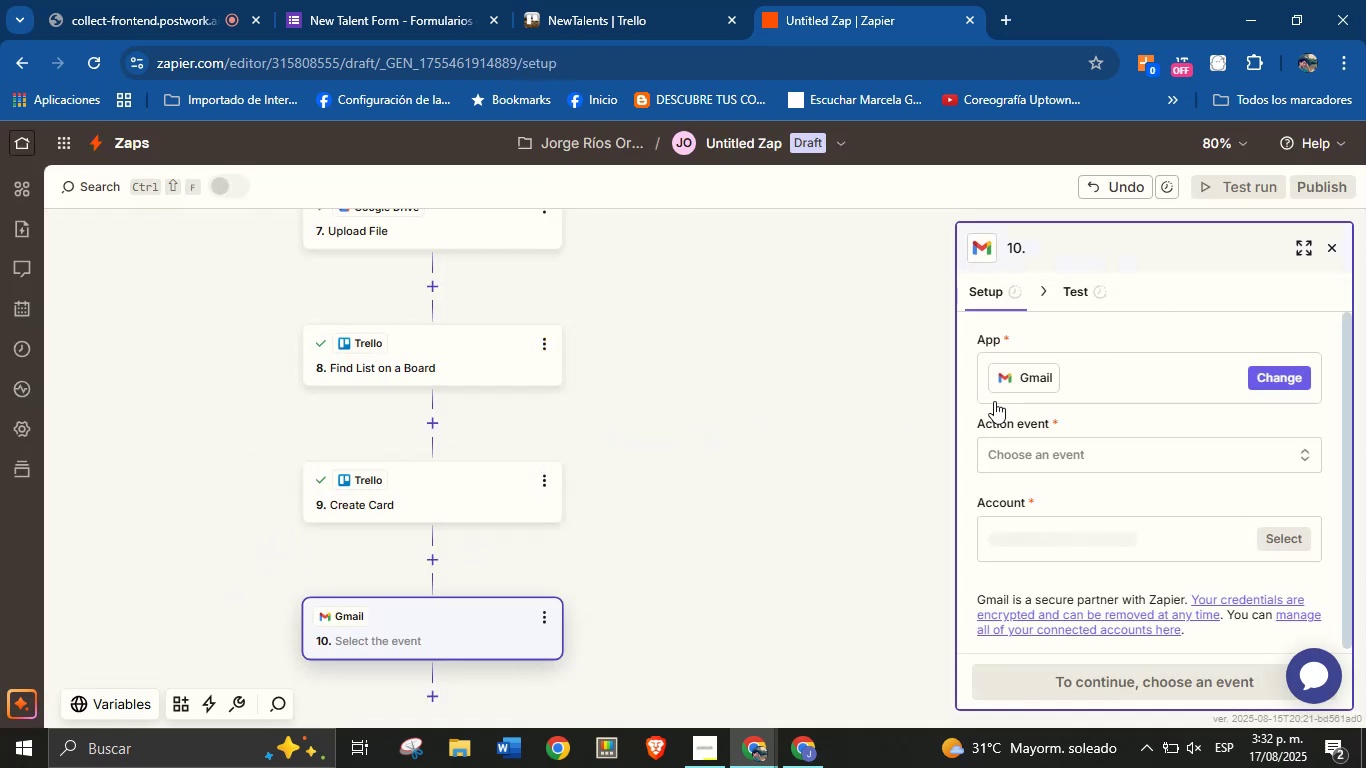 
left_click([1039, 457])
 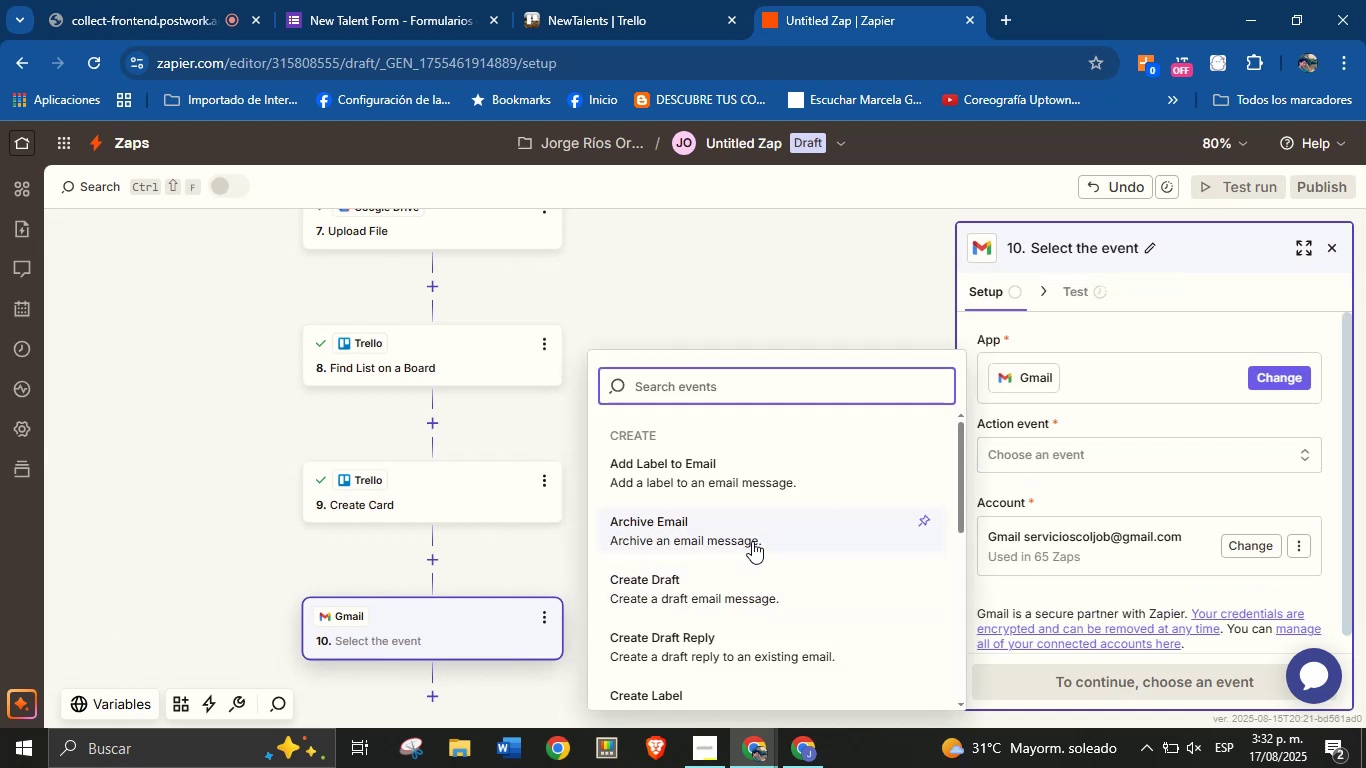 
wait(9.3)
 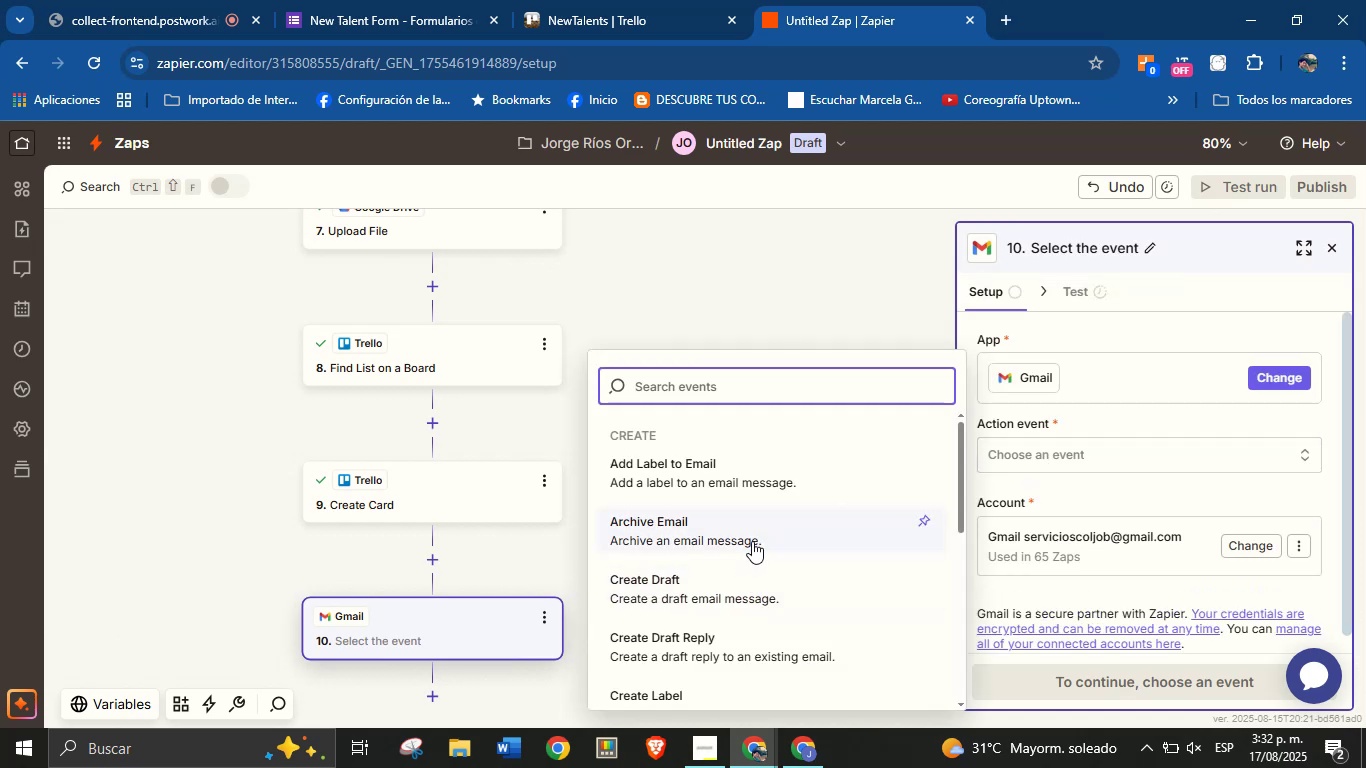 
type(send)
 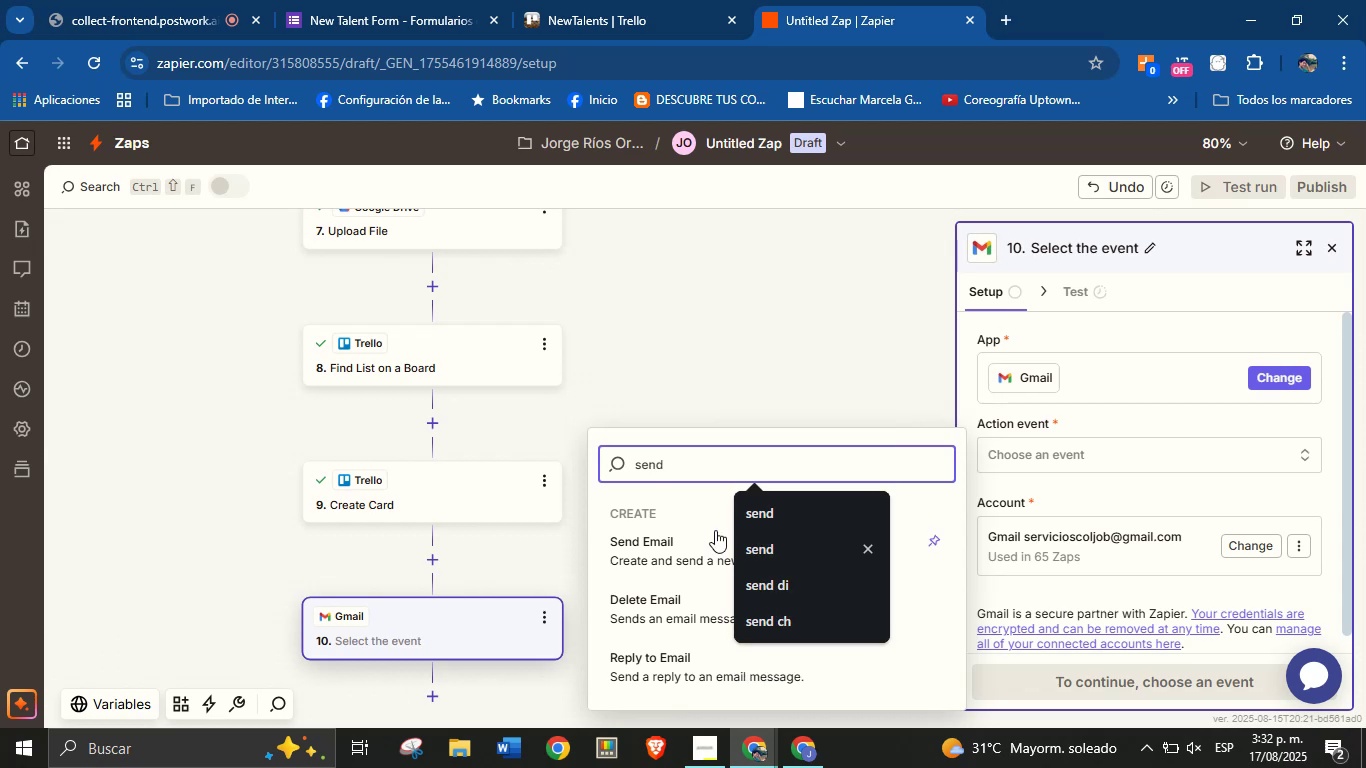 
left_click([683, 546])
 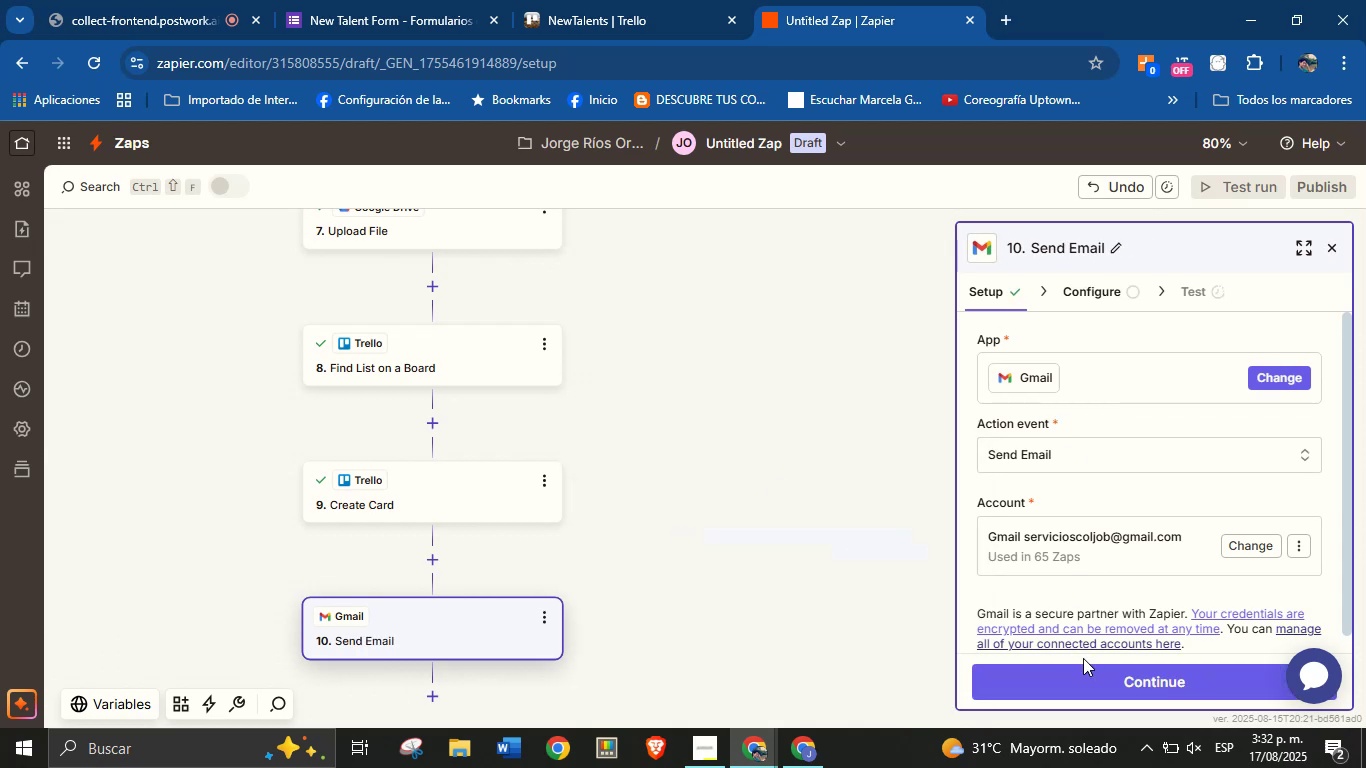 
double_click([1085, 662])
 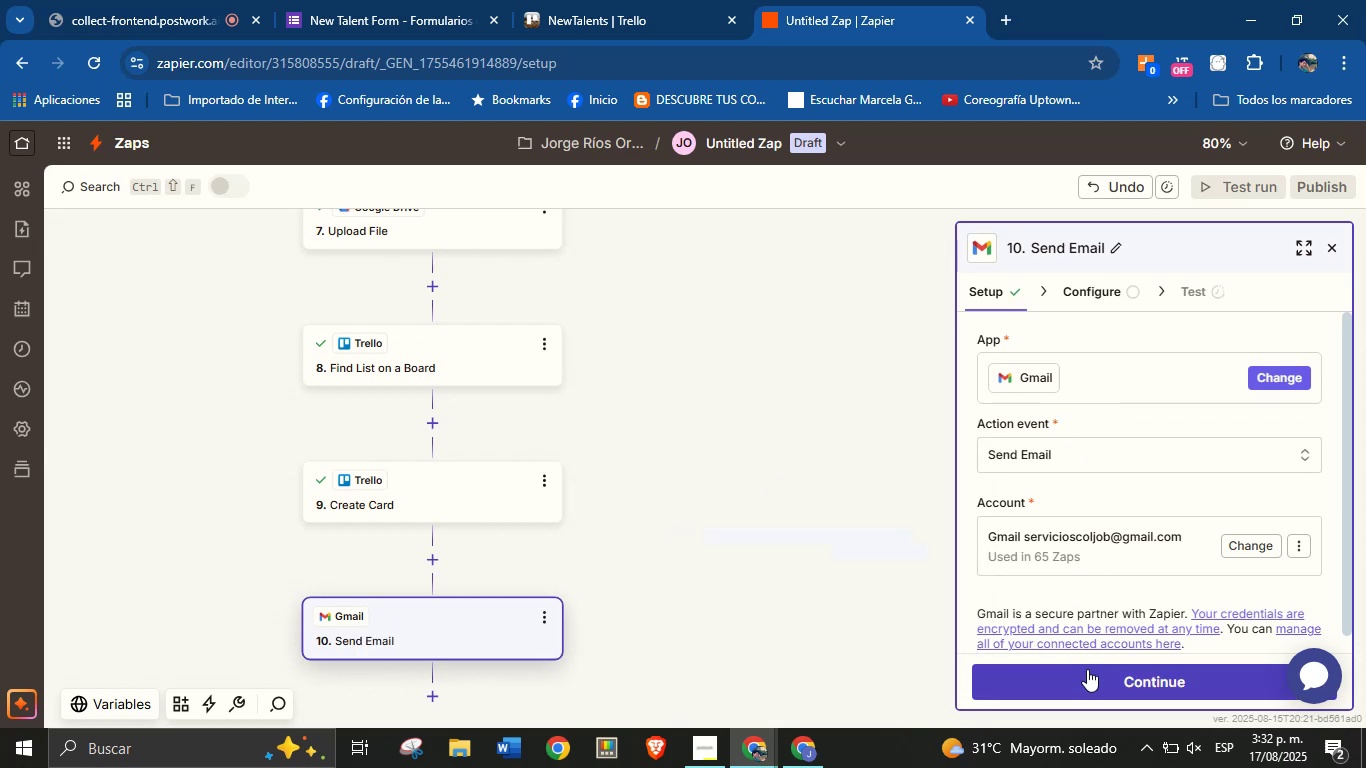 
left_click([1087, 672])
 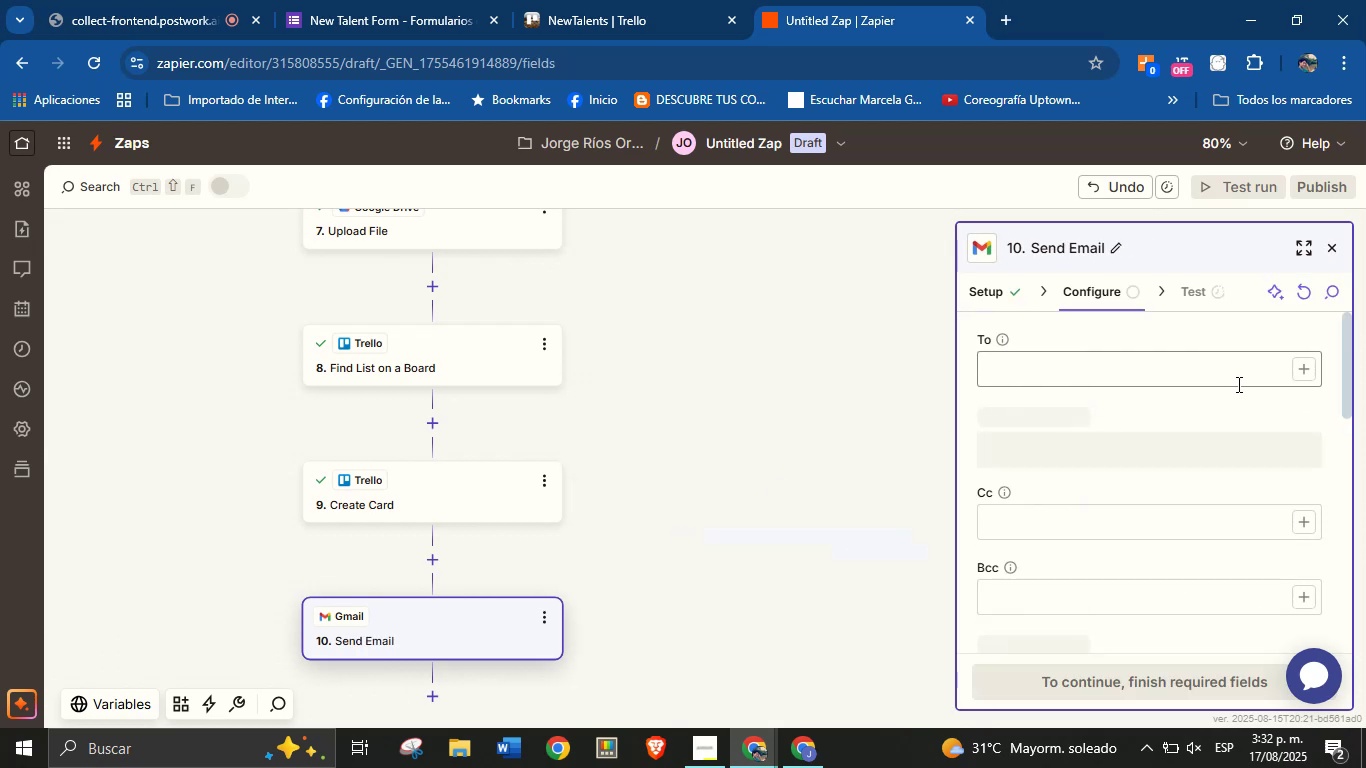 
left_click([1298, 375])
 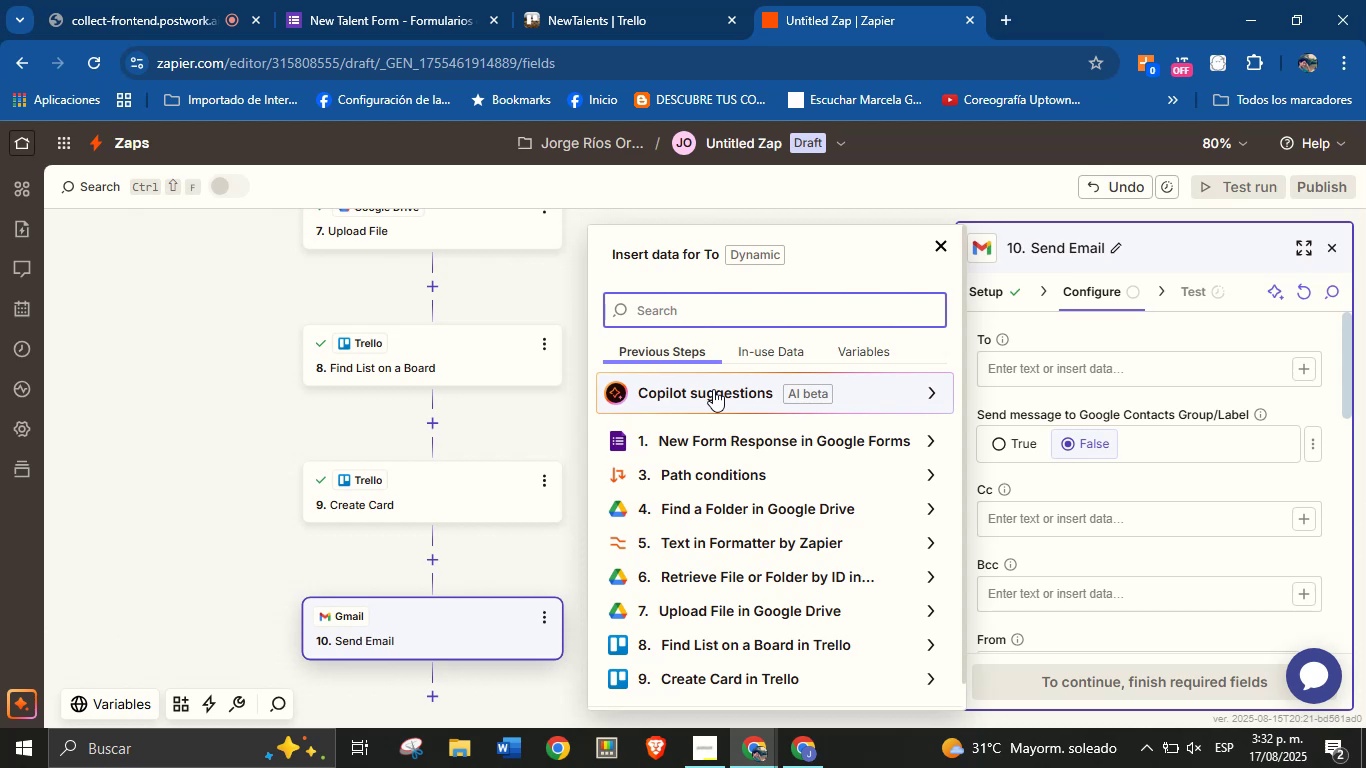 
type(em)
 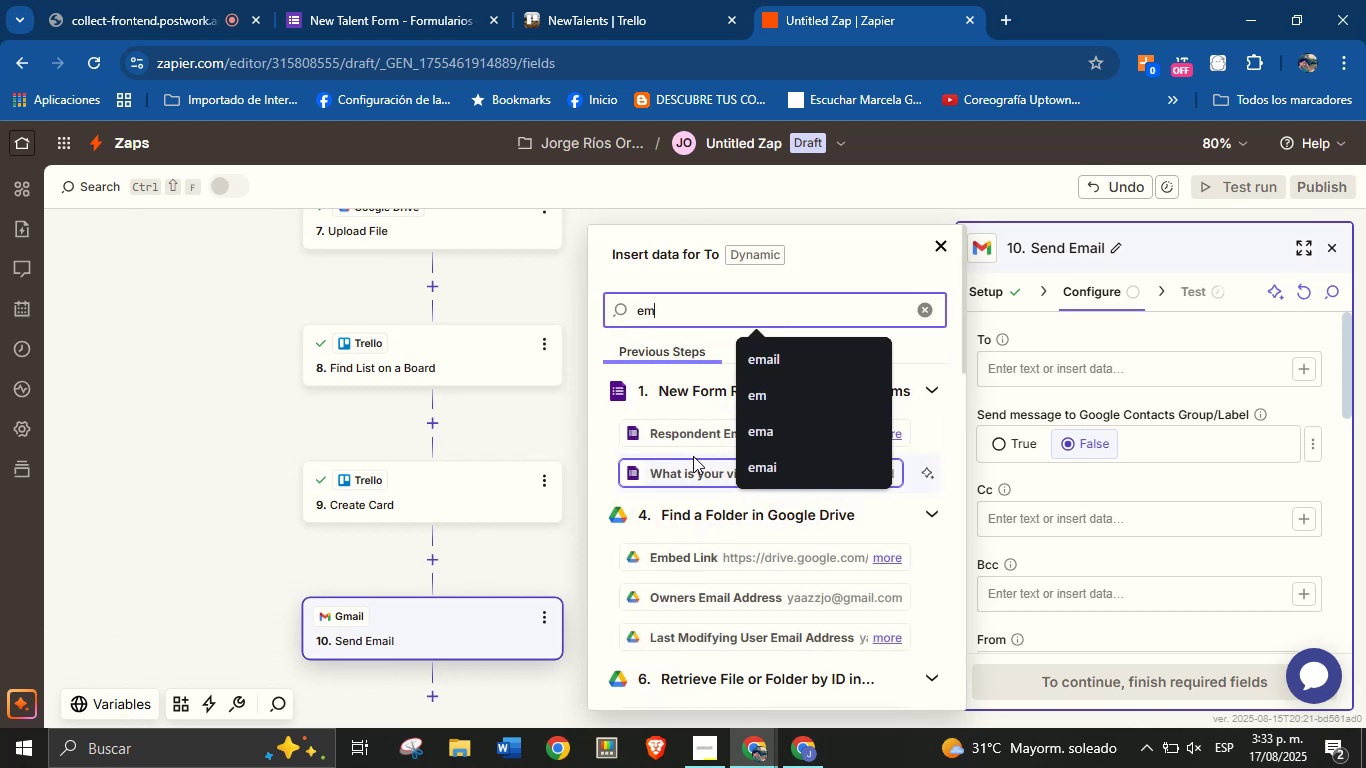 
left_click([688, 435])
 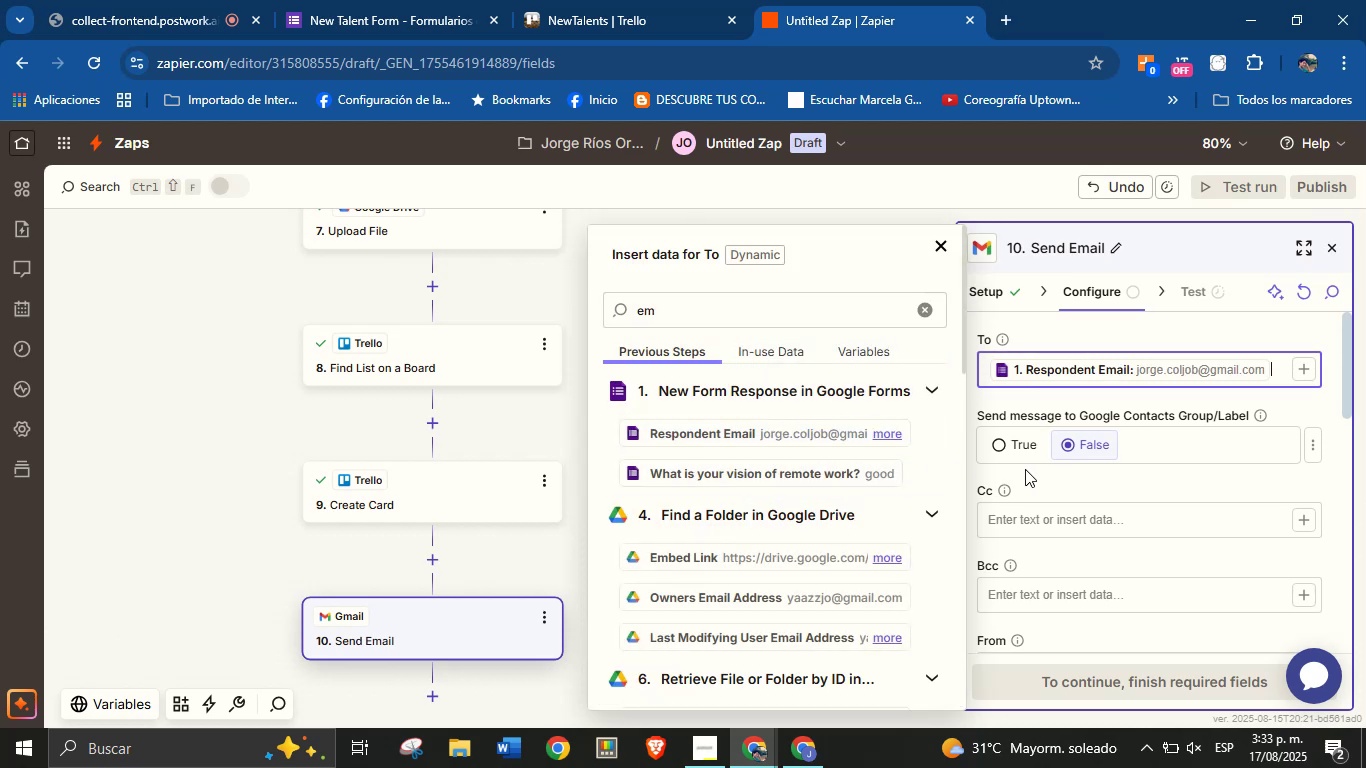 
left_click([1037, 477])
 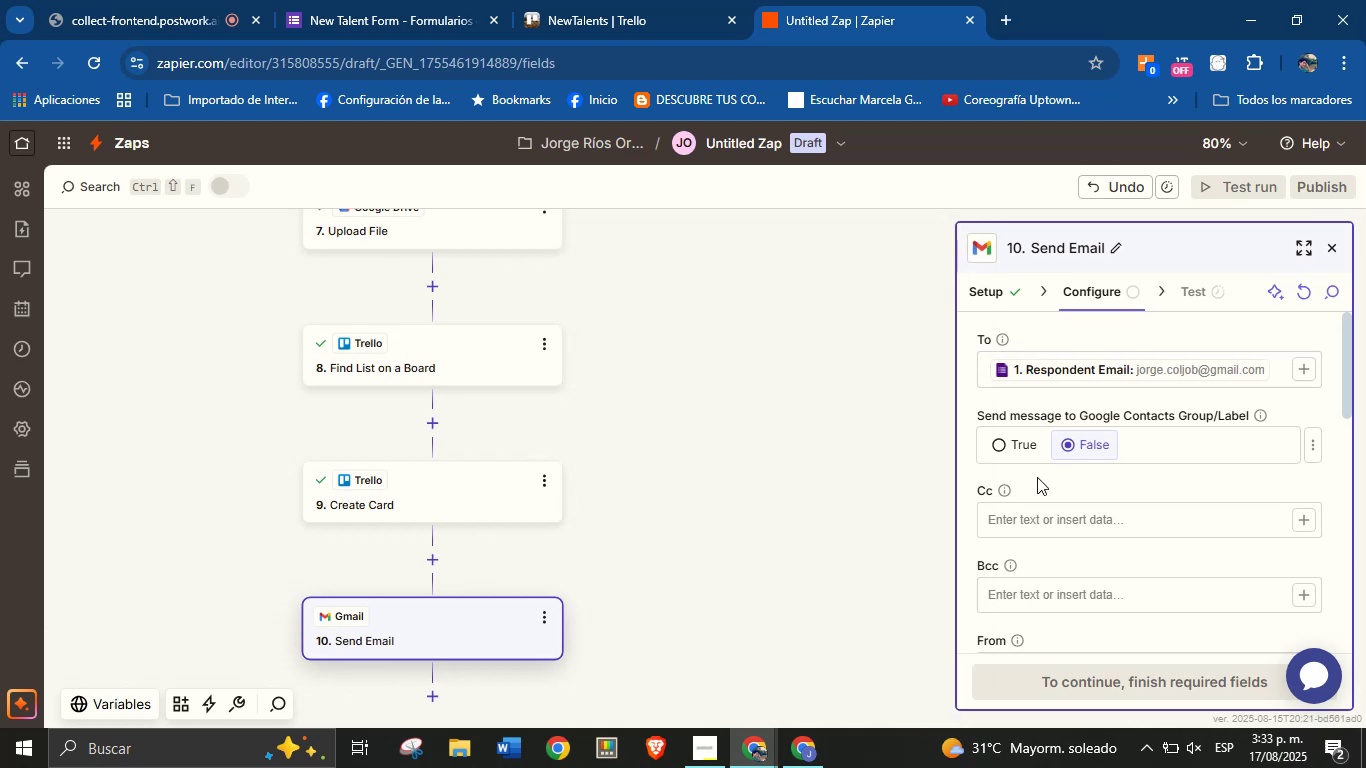 
scroll: coordinate [1037, 477], scroll_direction: down, amount: 2.0
 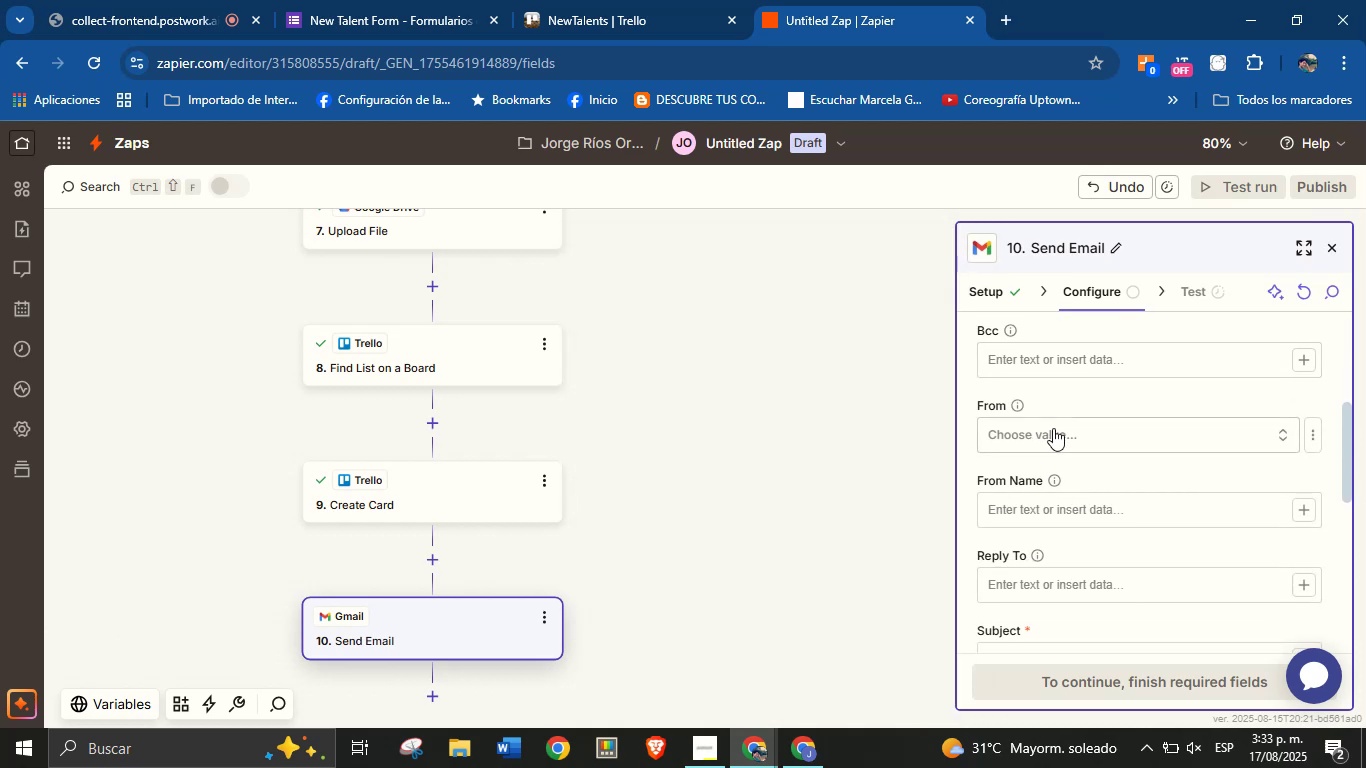 
left_click([1054, 425])
 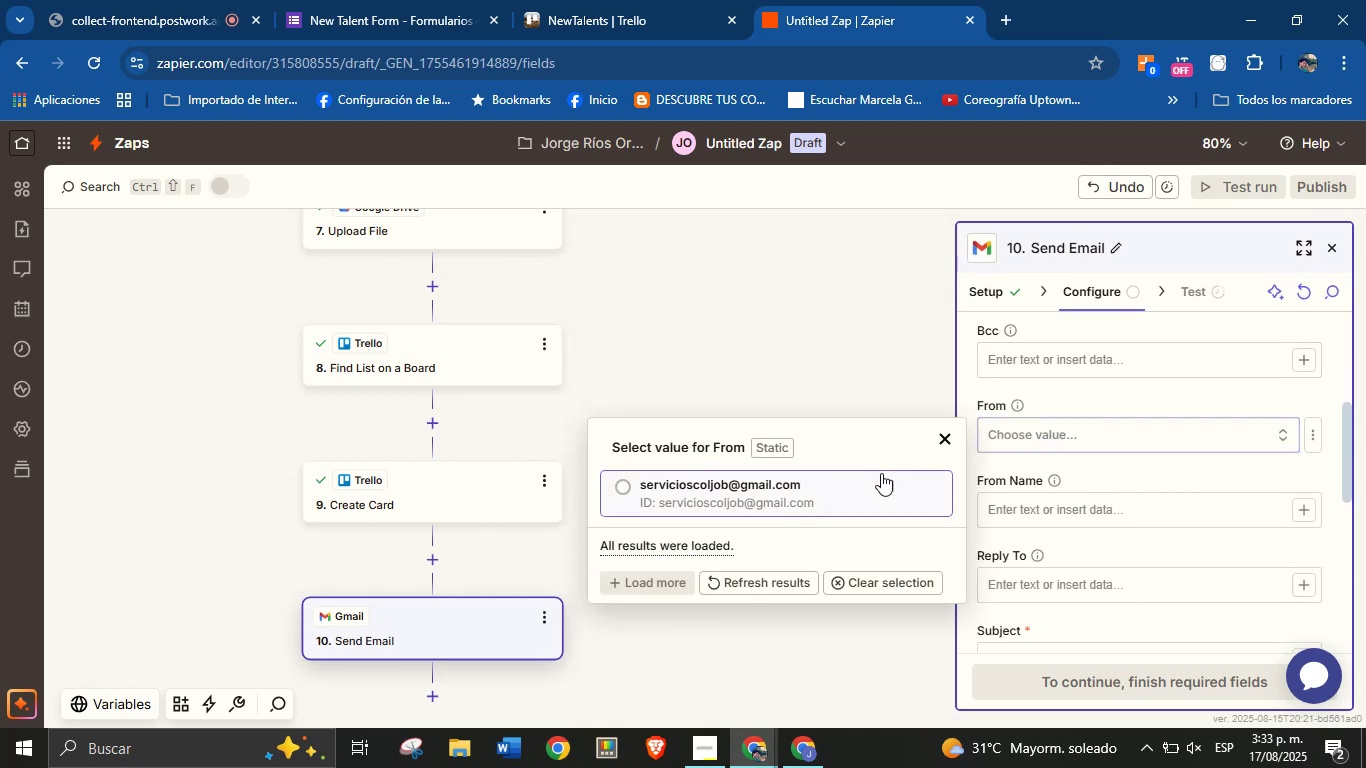 
left_click([846, 480])
 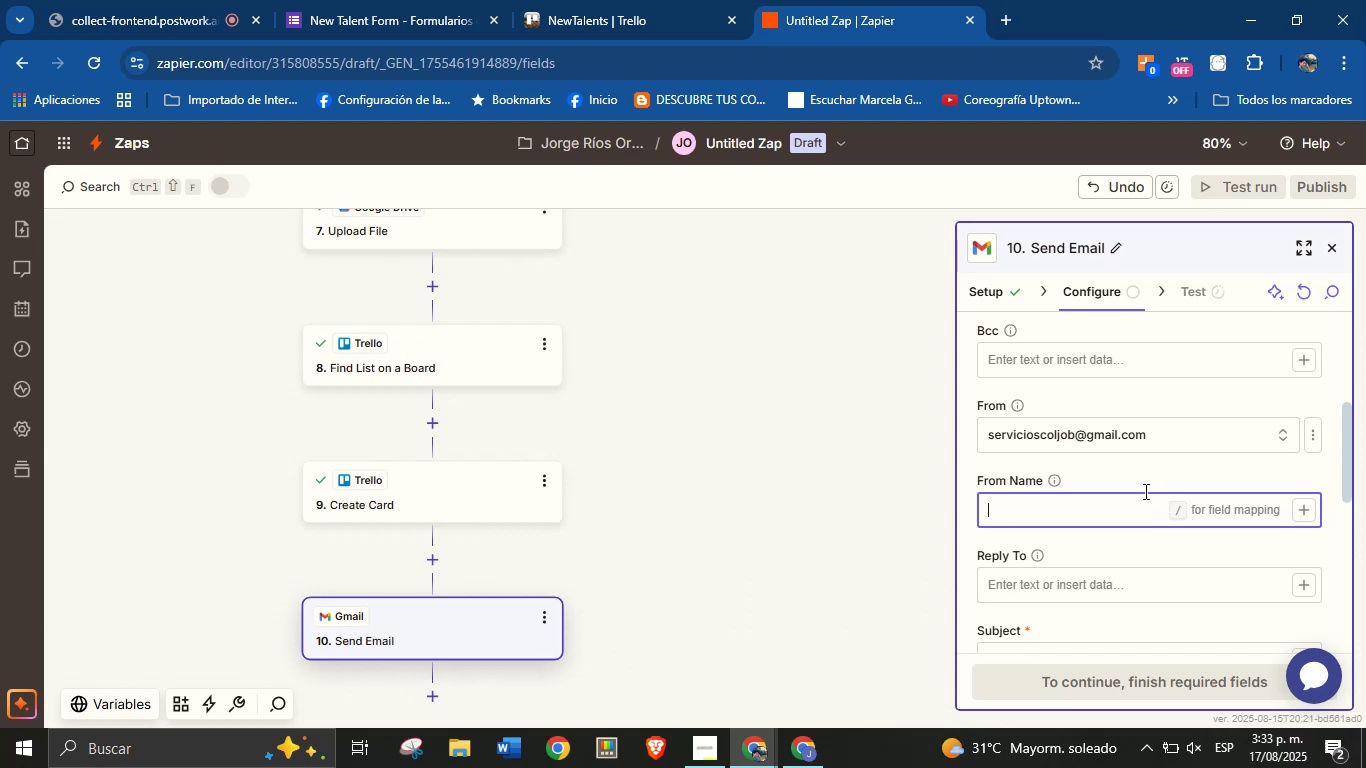 
type(Jorge from ColJob)
 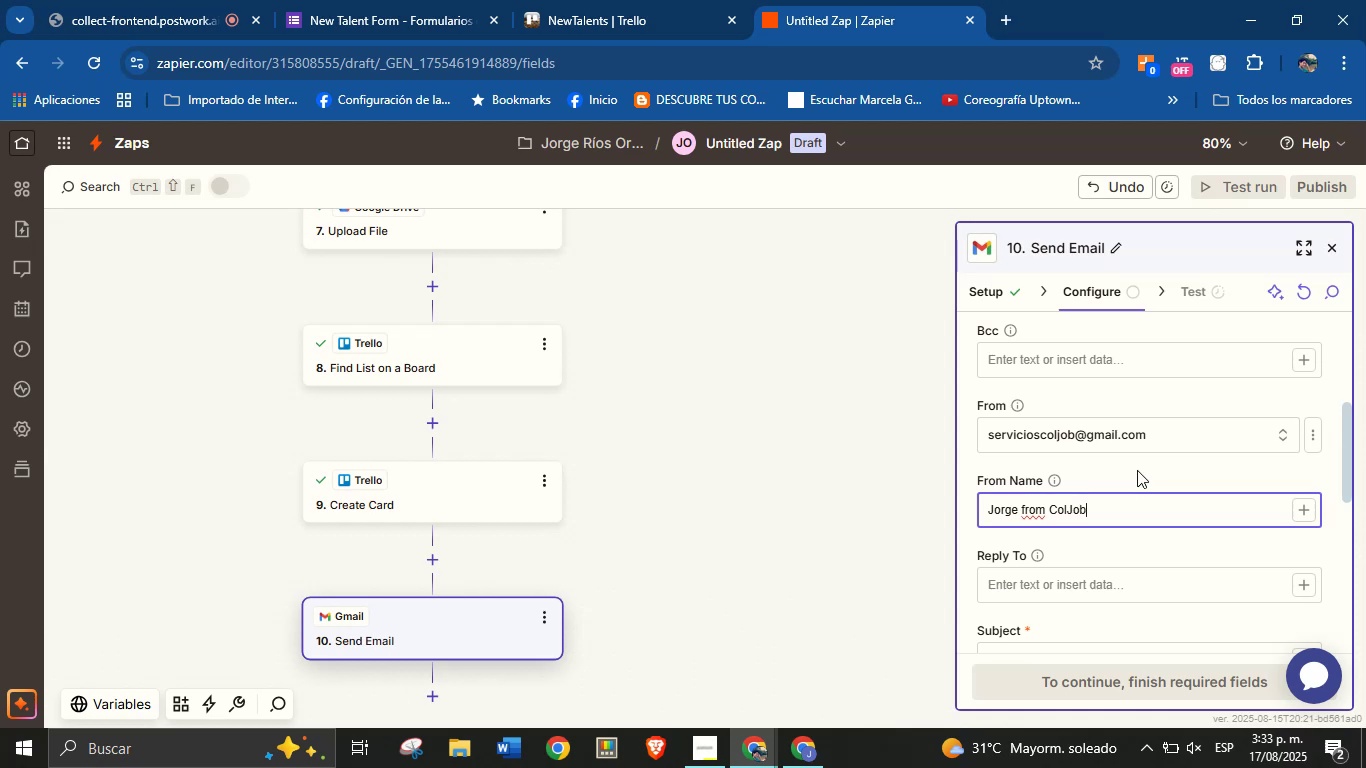 
left_click_drag(start_coordinate=[1137, 470], to_coordinate=[1138, 478])
 